 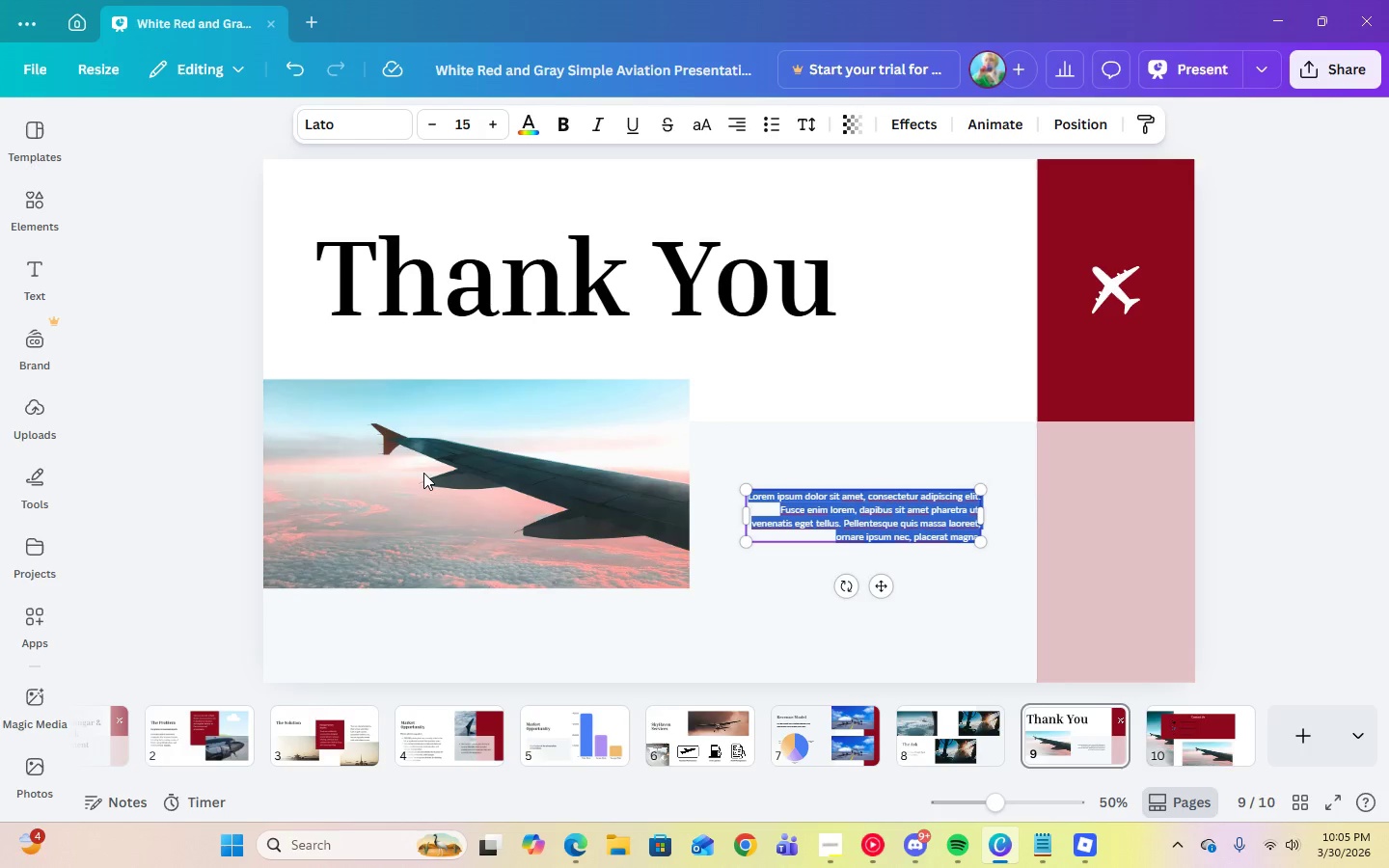 
mouse_move([576, 812])
 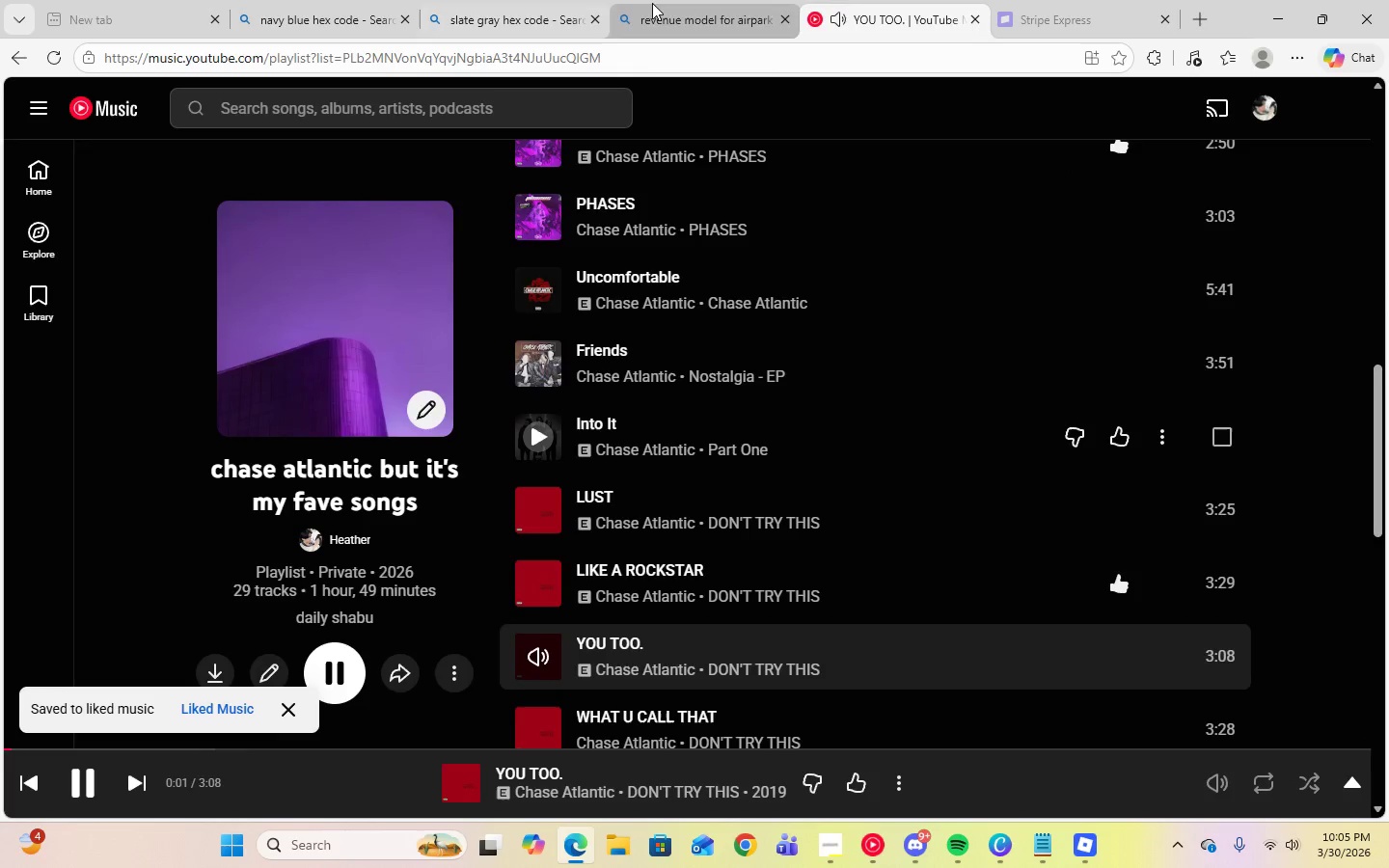 
left_click([662, 5])
 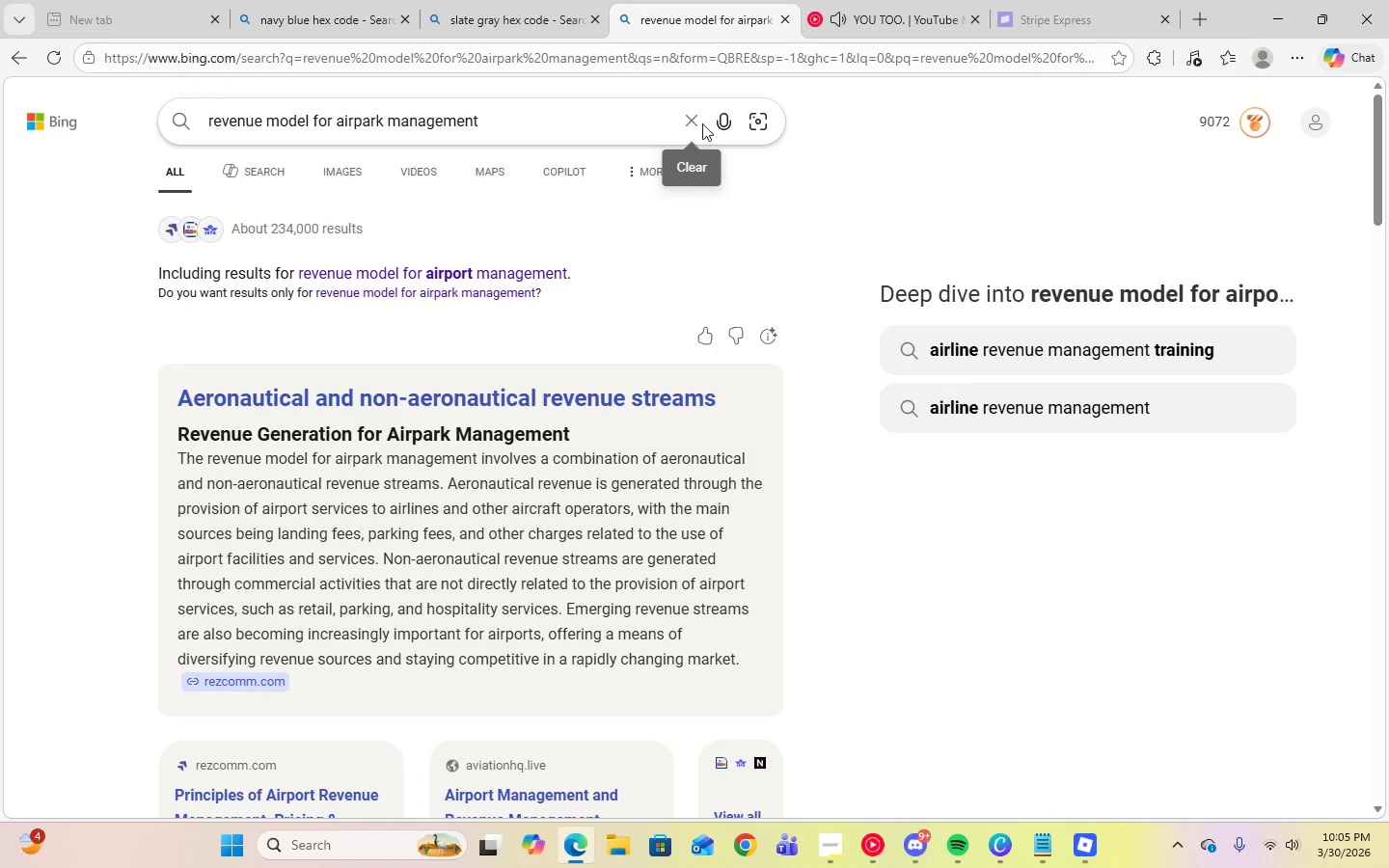 
left_click([690, 121])
 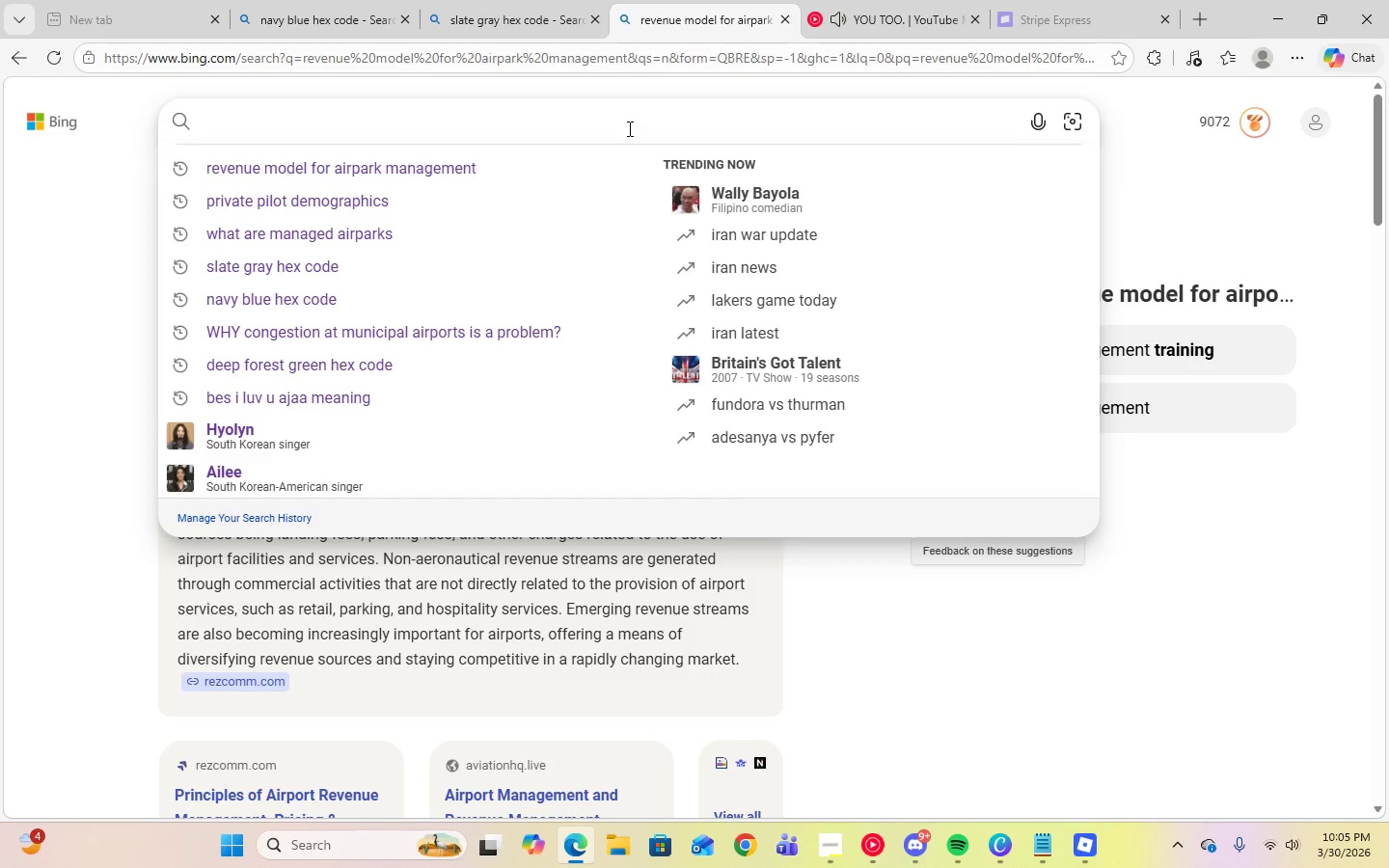 
type(tagline for airpark management)
 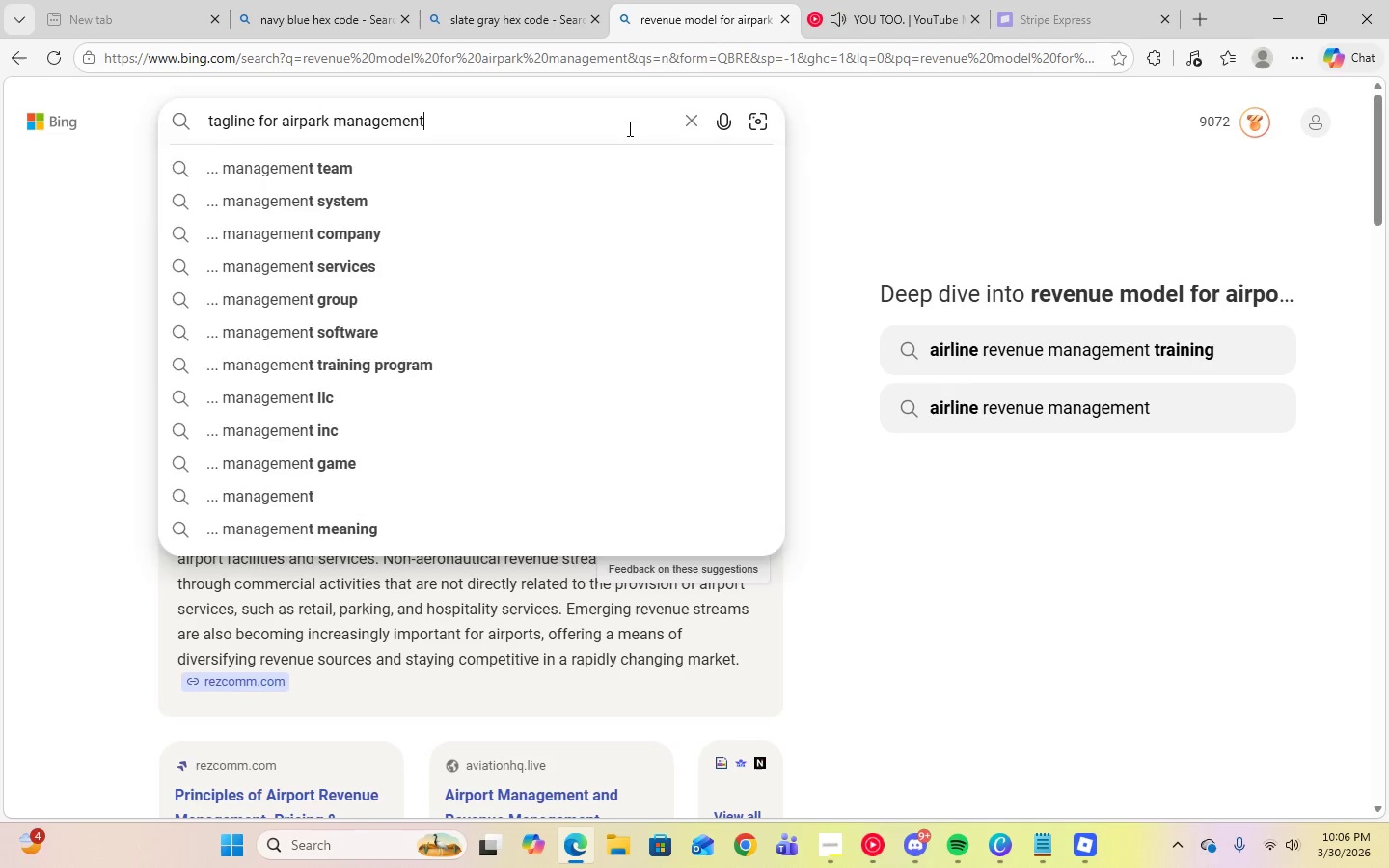 
key(Enter)
 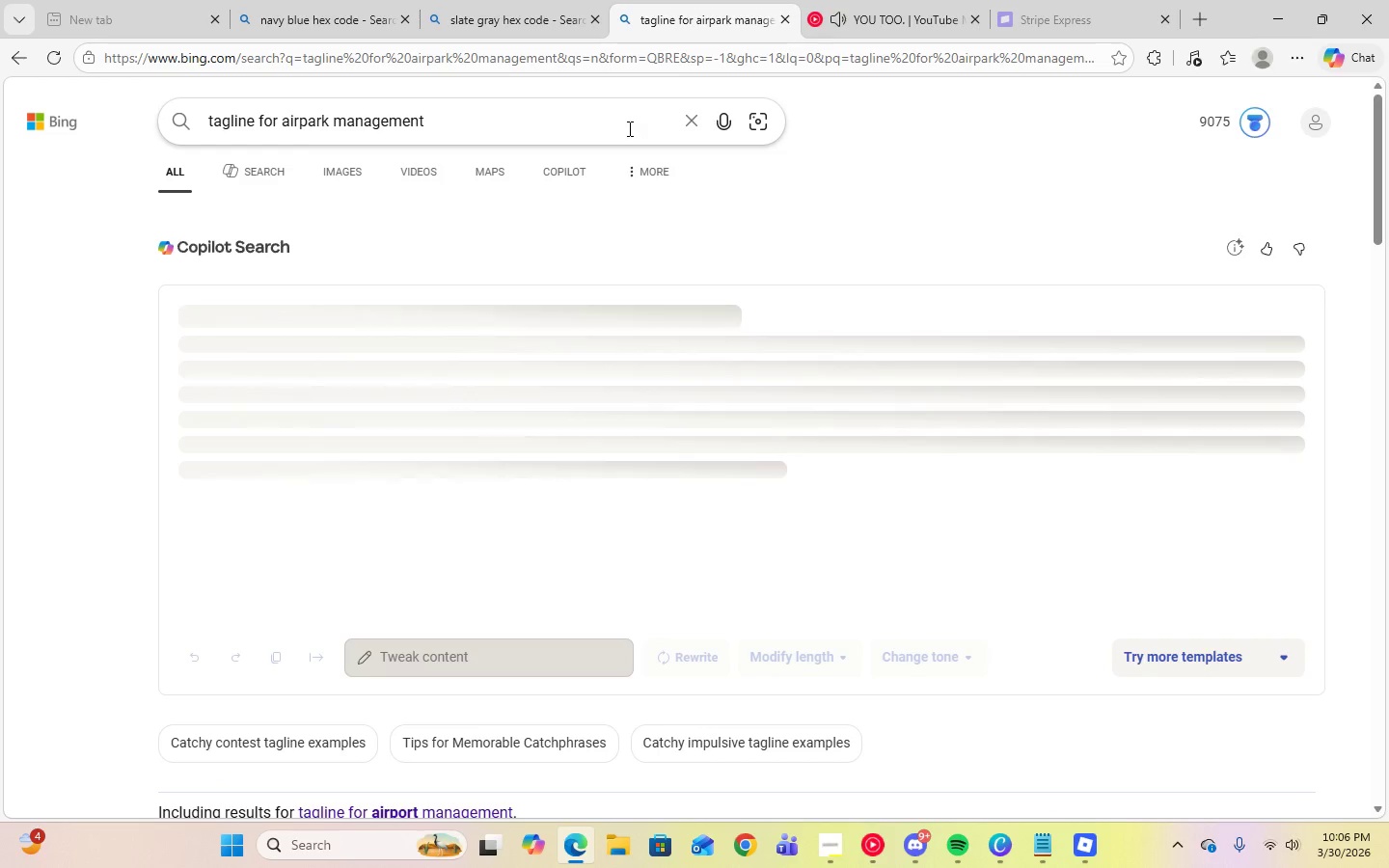 
wait(9.45)
 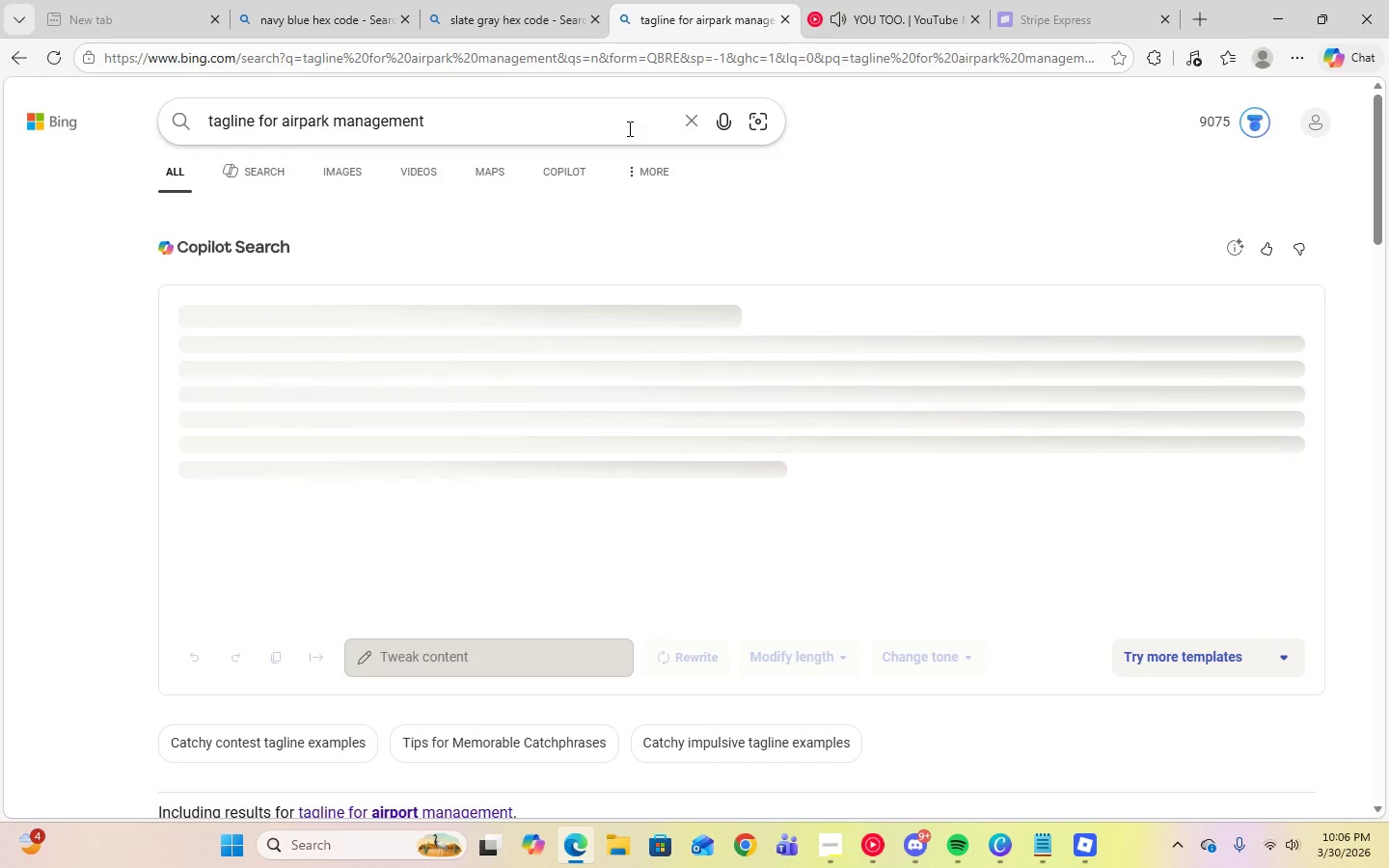 
left_click([865, 844])
 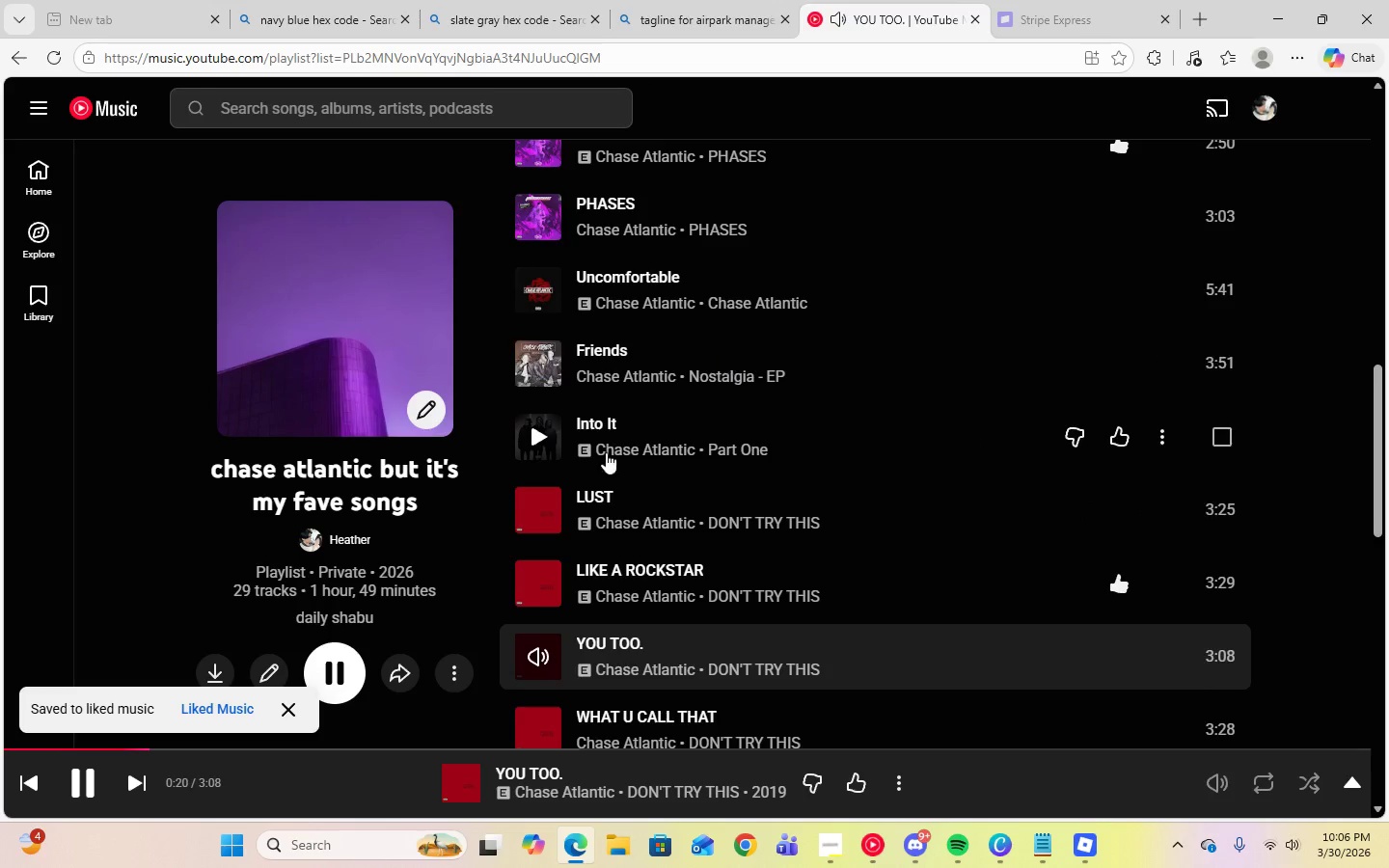 
scroll: coordinate [662, 611], scroll_direction: down, amount: 5.0
 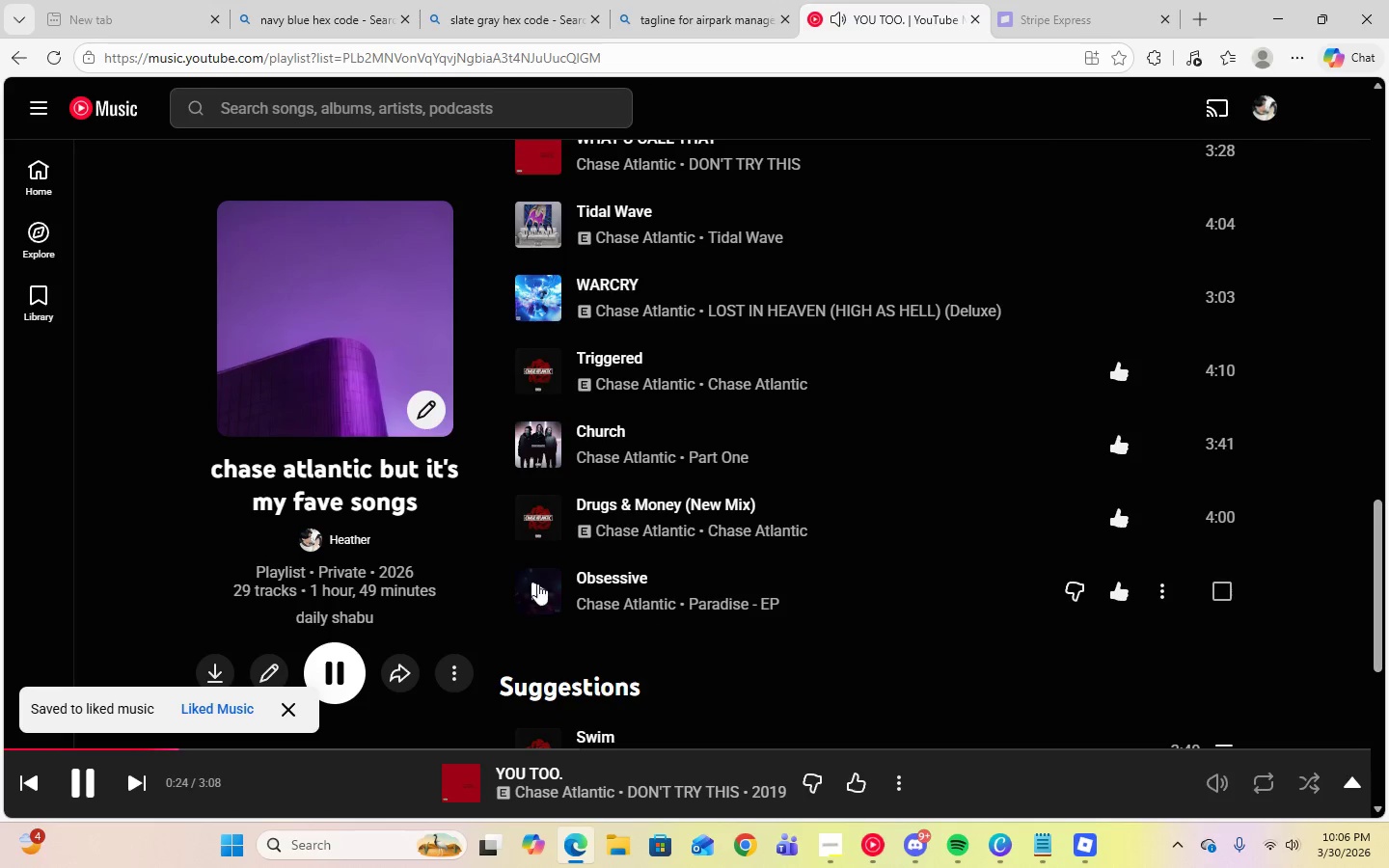 
left_click([535, 587])
 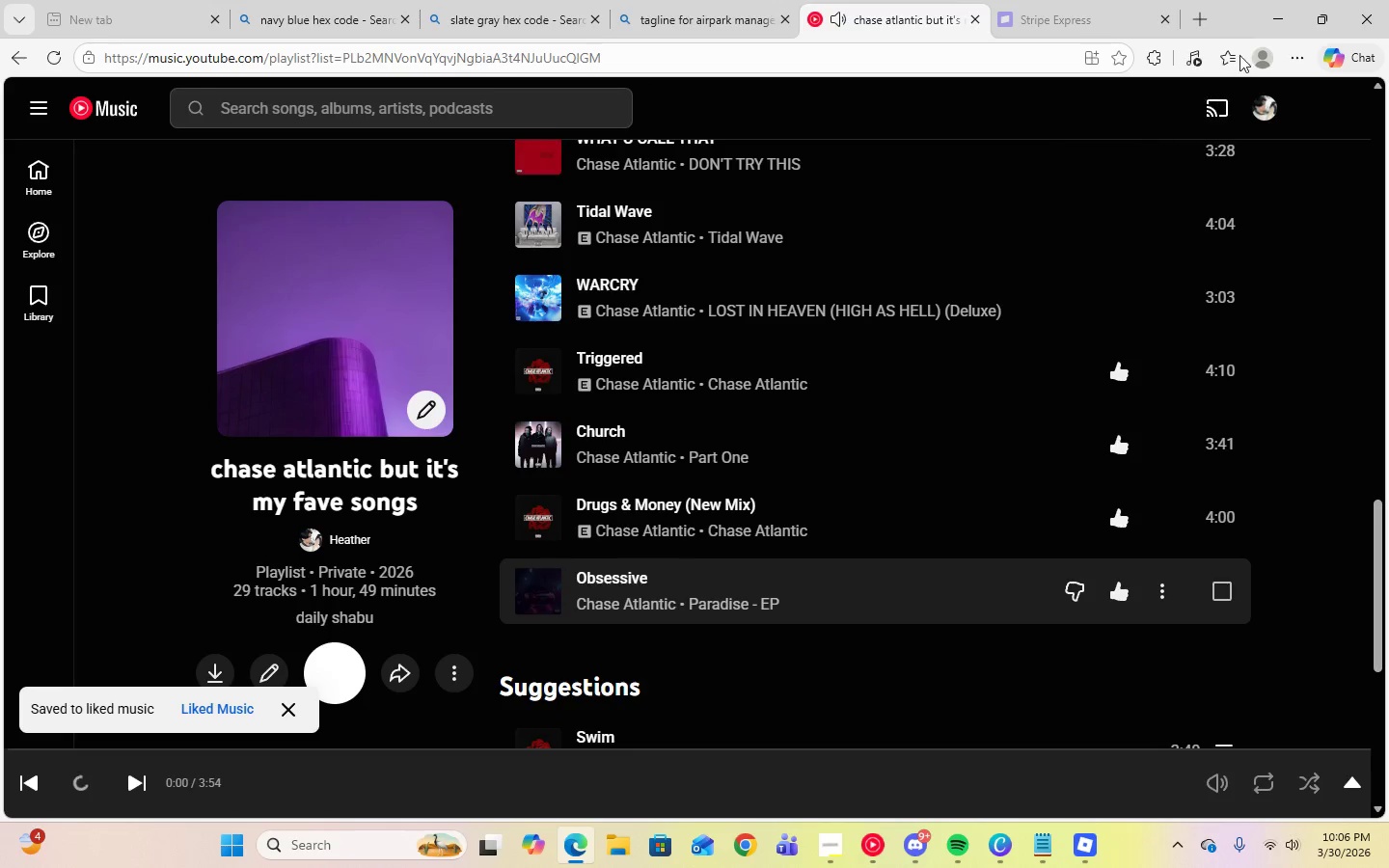 
left_click([1279, 18])
 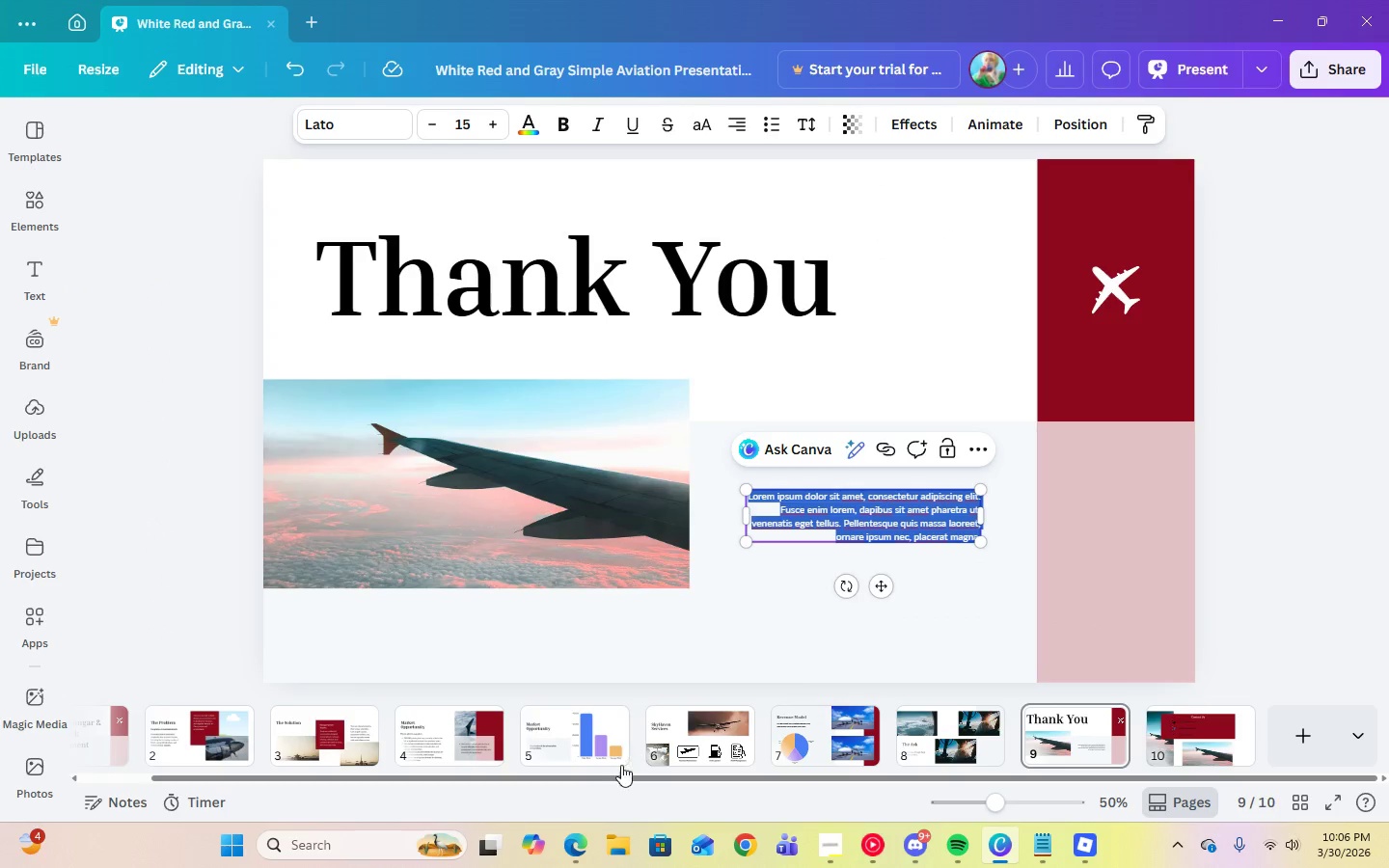 
left_click([579, 838])
 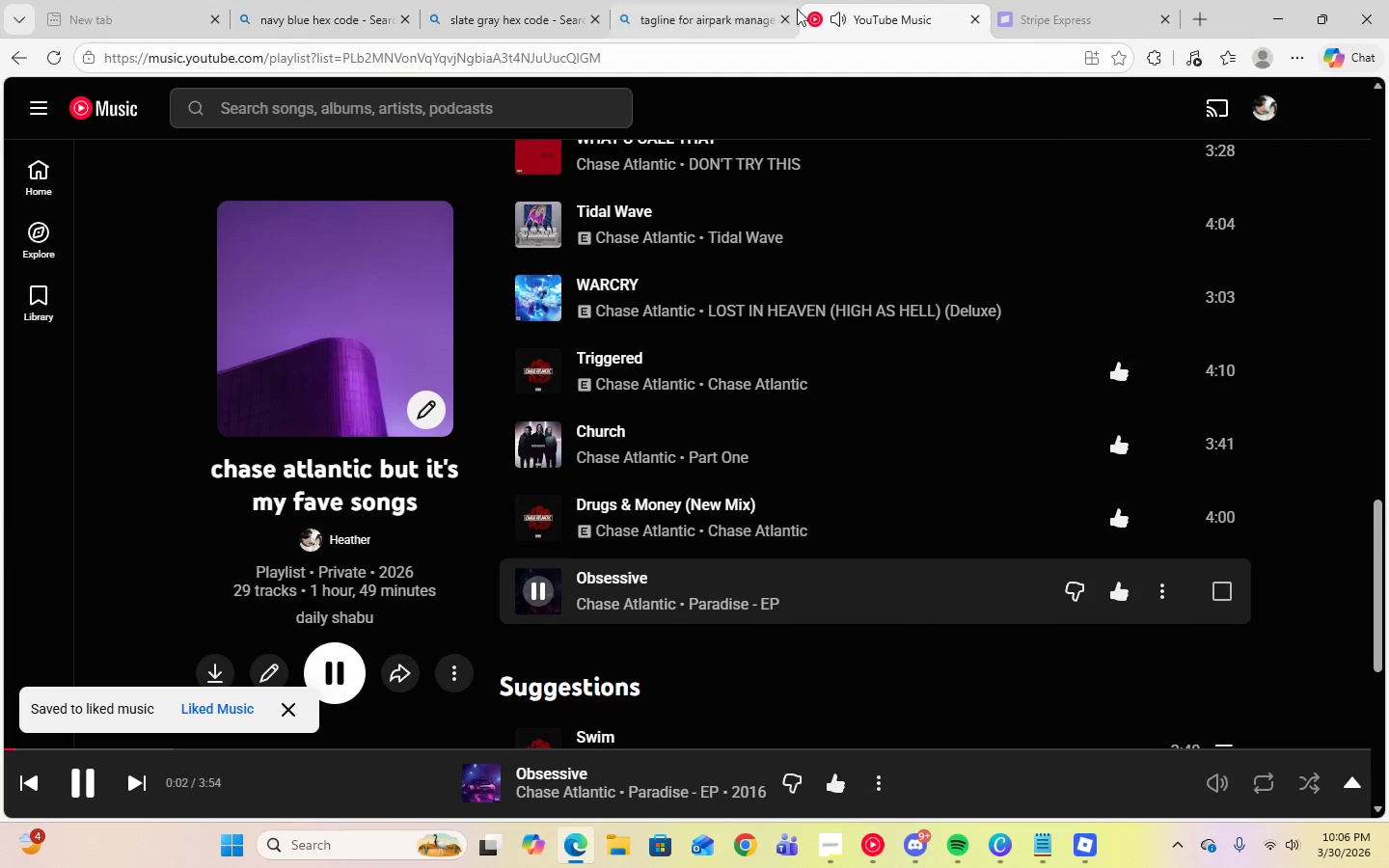 
left_click([731, 14])
 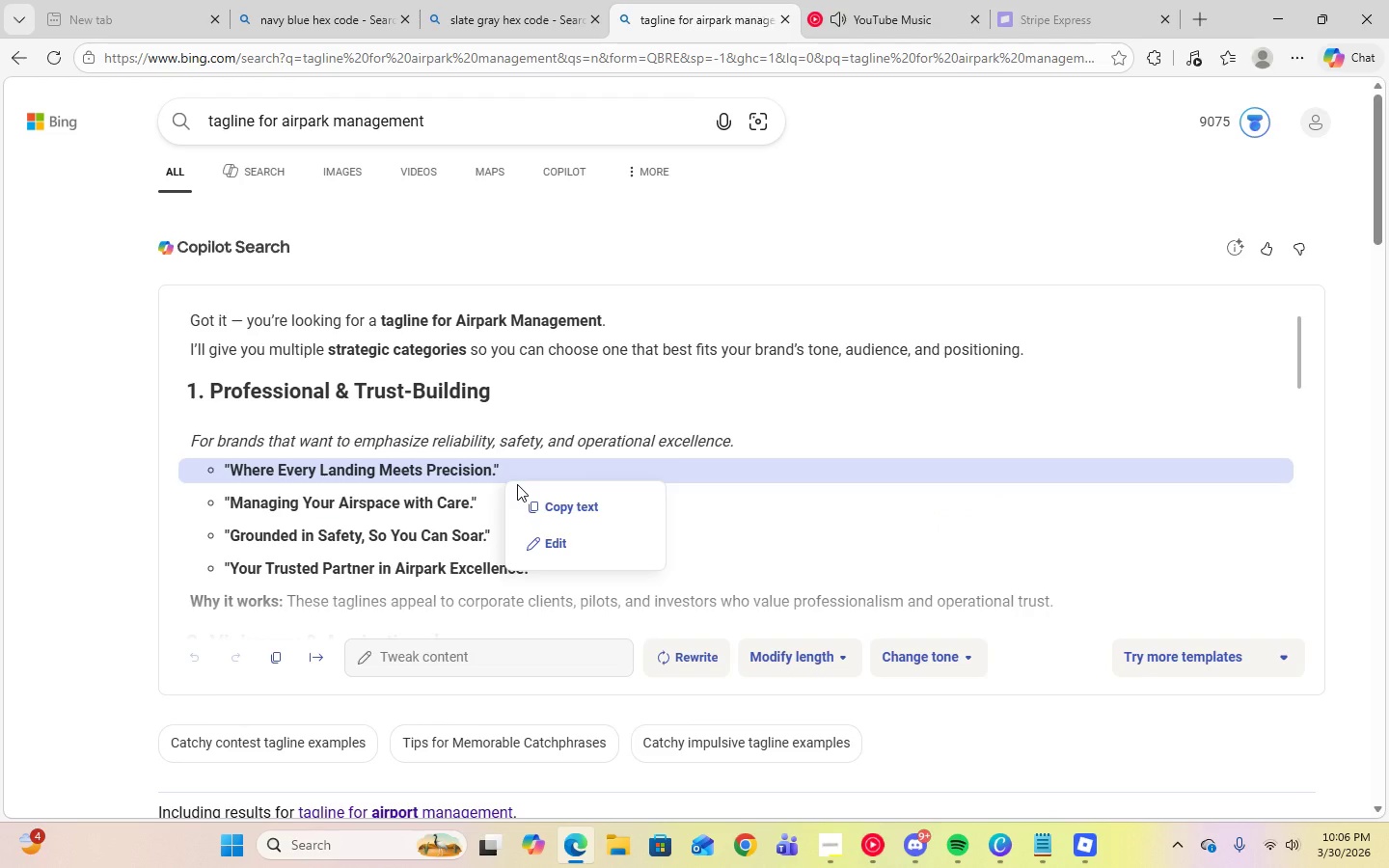 
wait(10.34)
 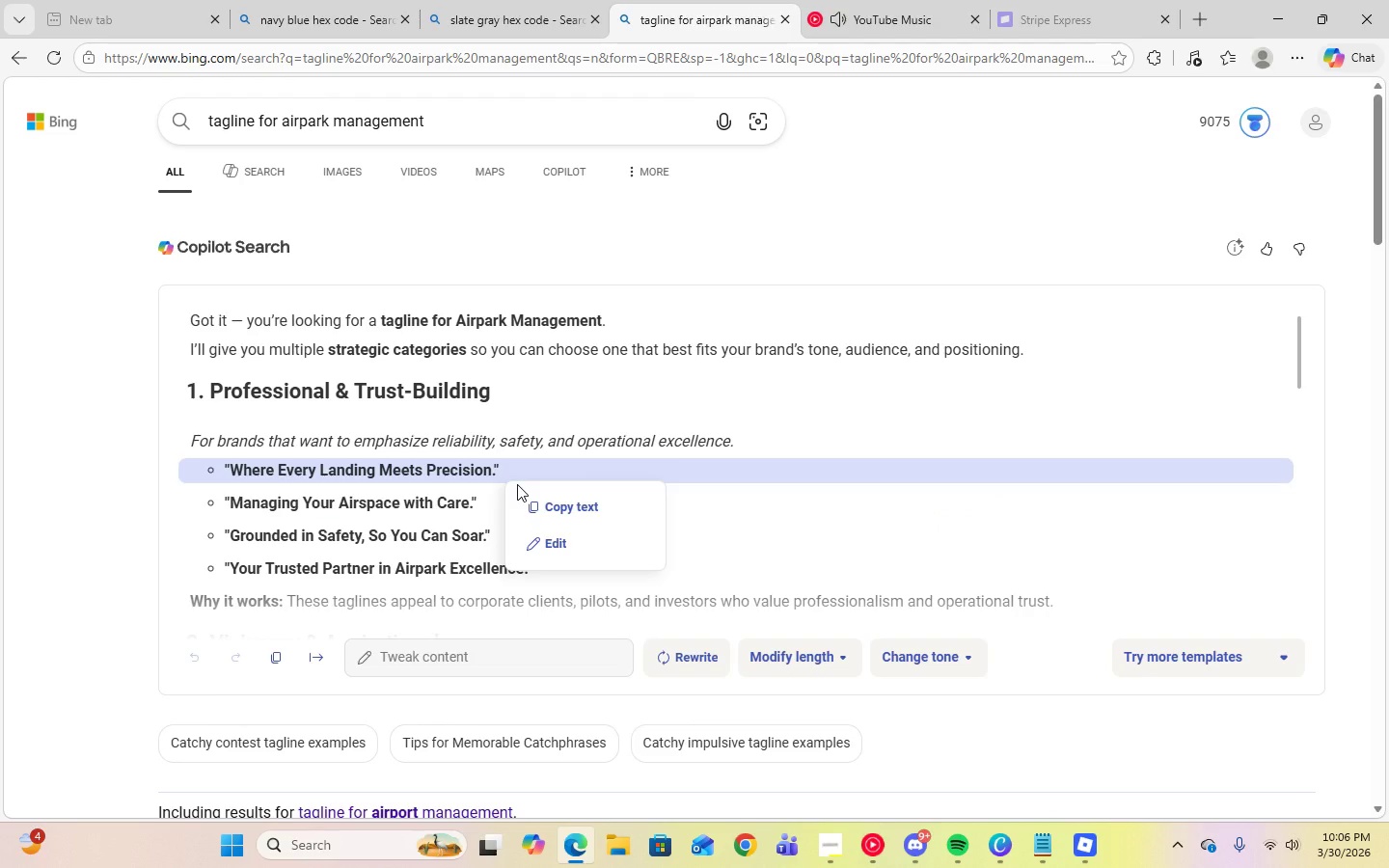 
mouse_move([348, 495])
 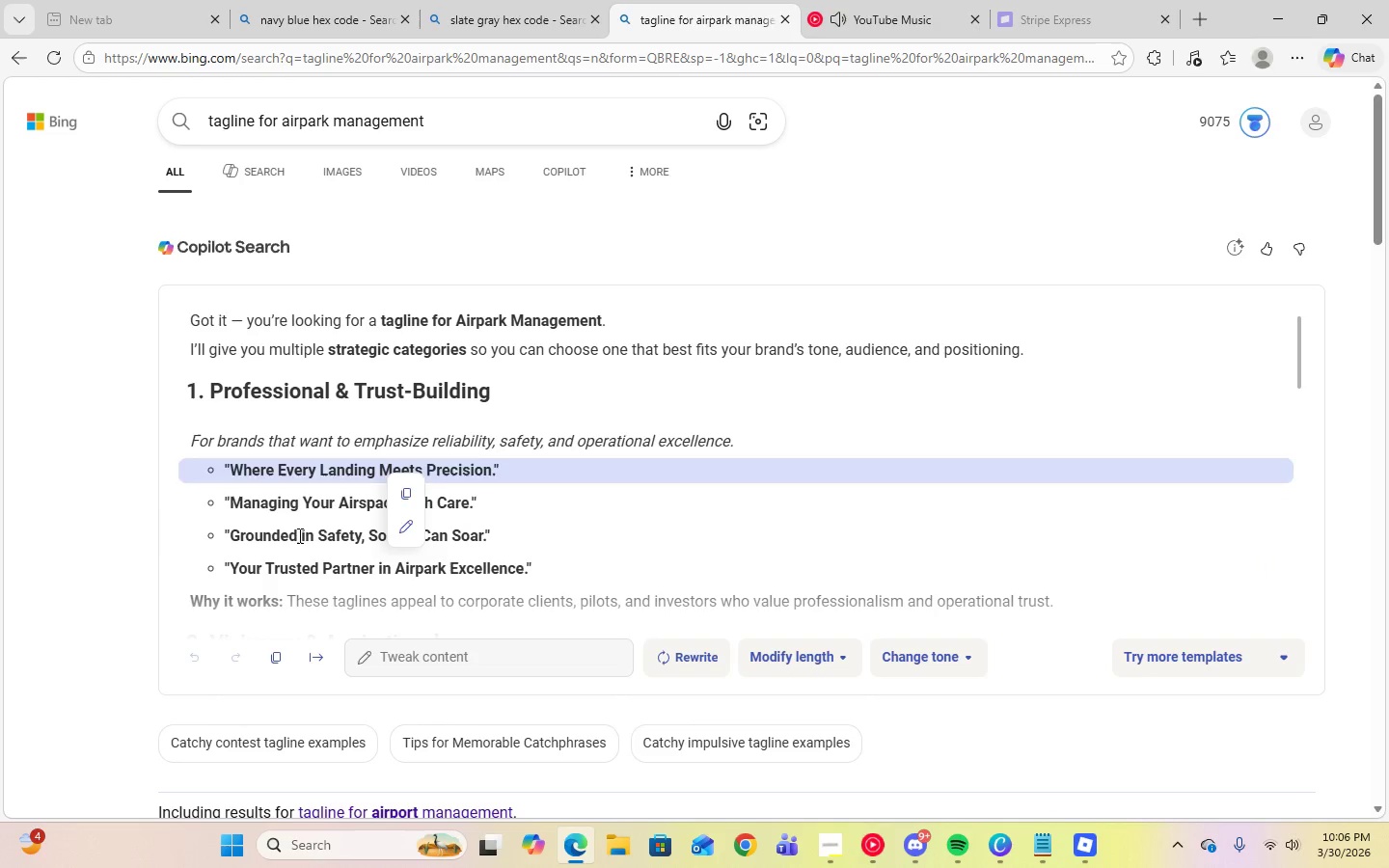 
mouse_move([313, 545])
 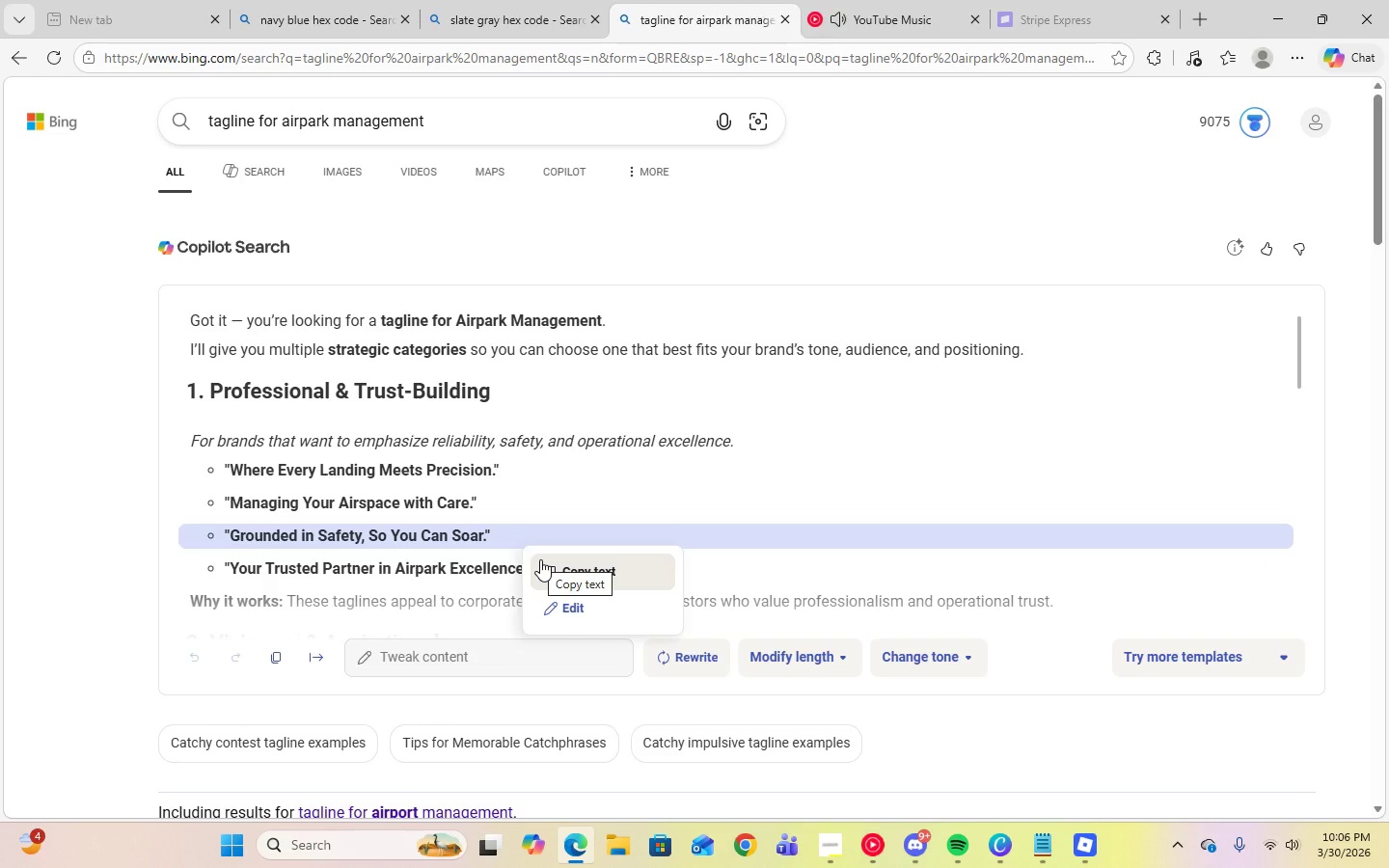 
left_click([546, 567])
 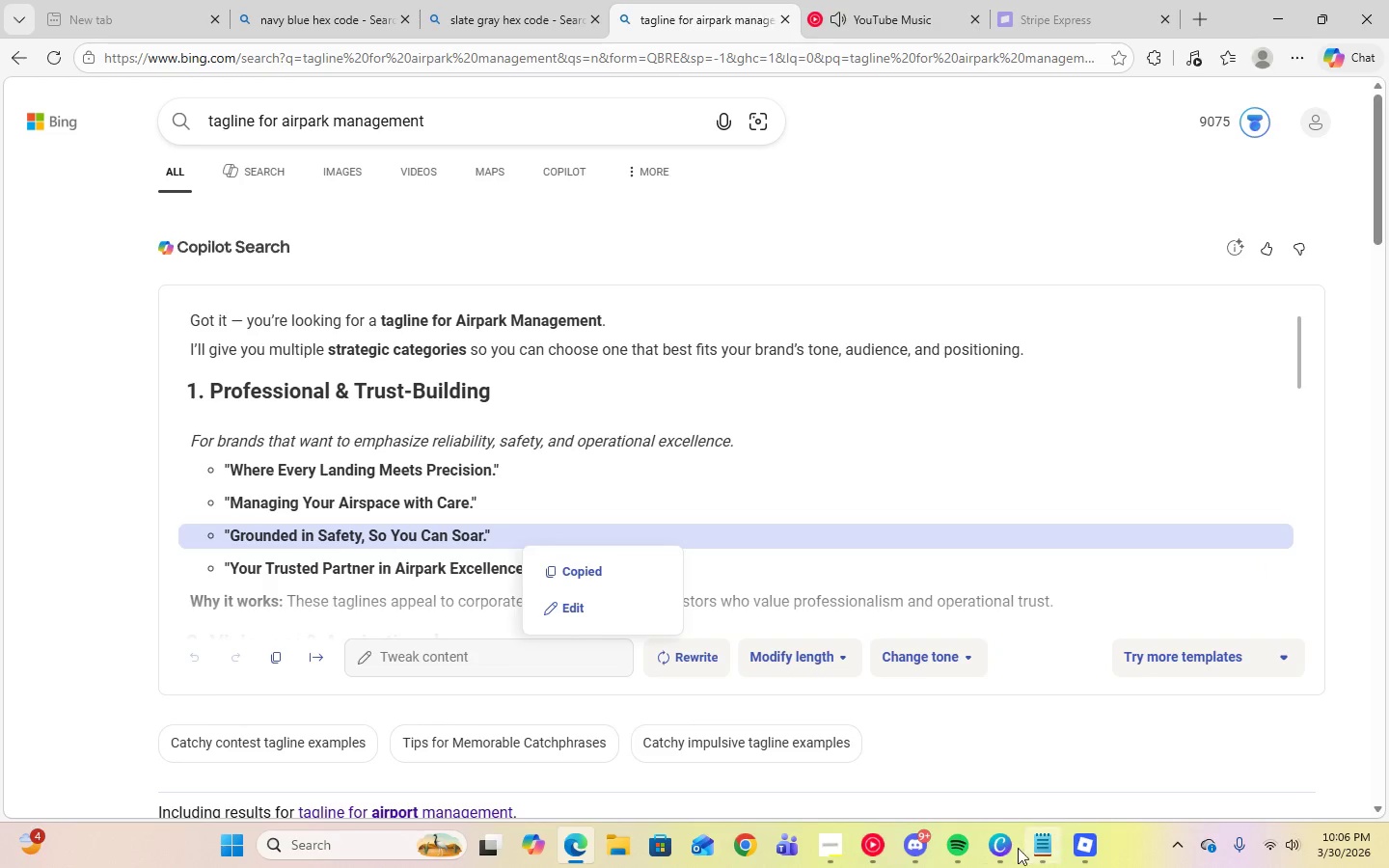 
left_click([1013, 855])
 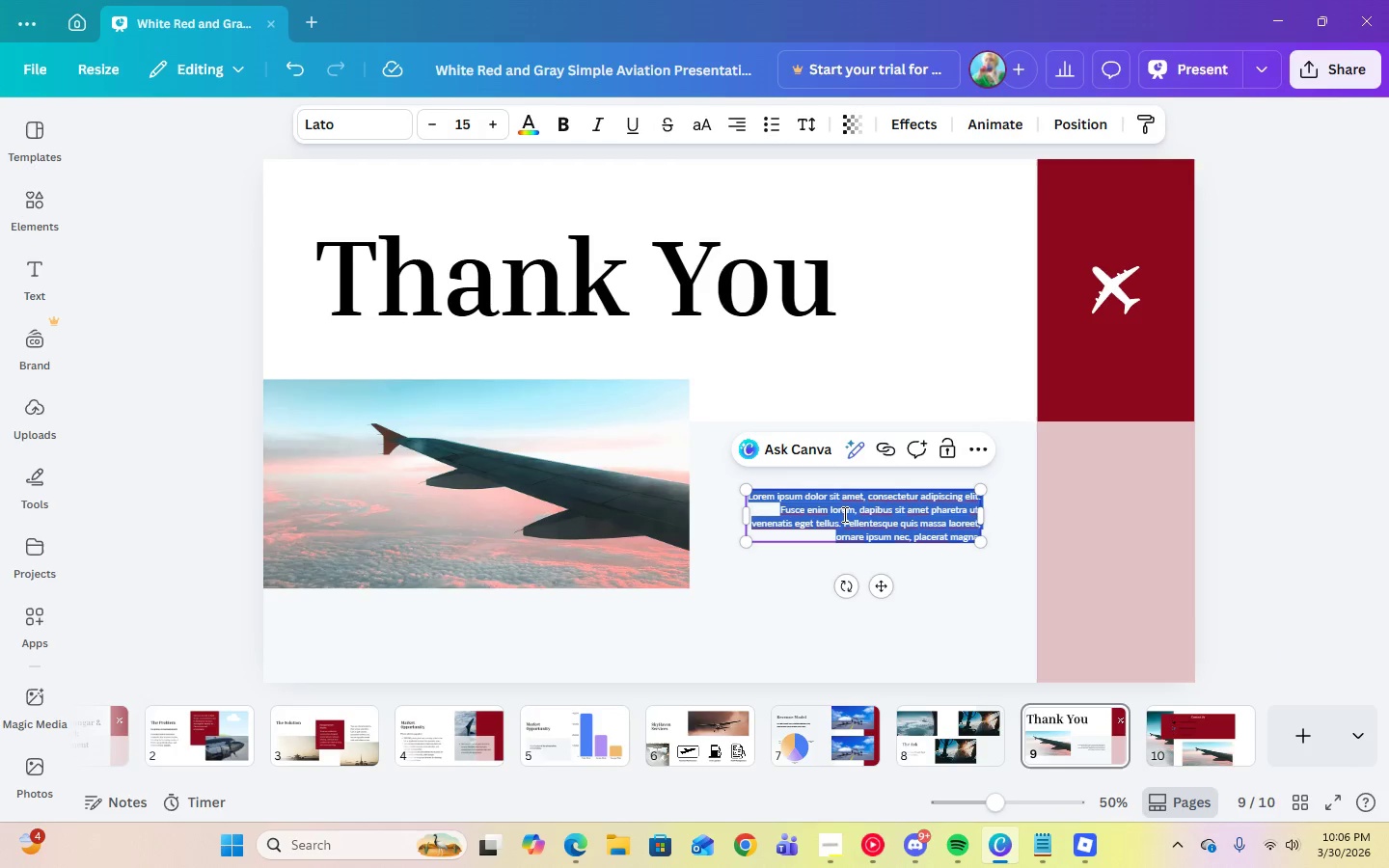 
right_click([844, 497])
 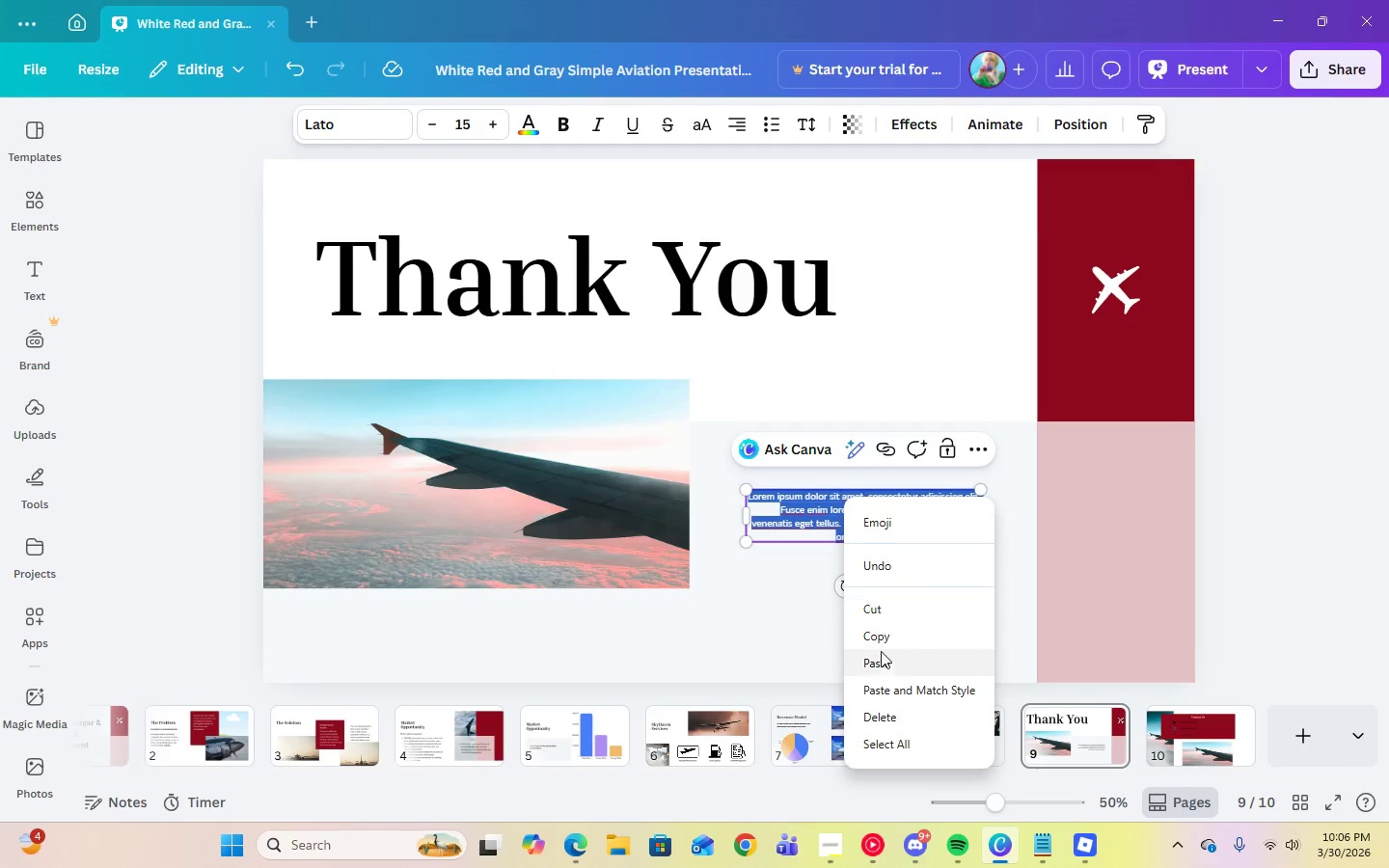 
left_click([883, 666])
 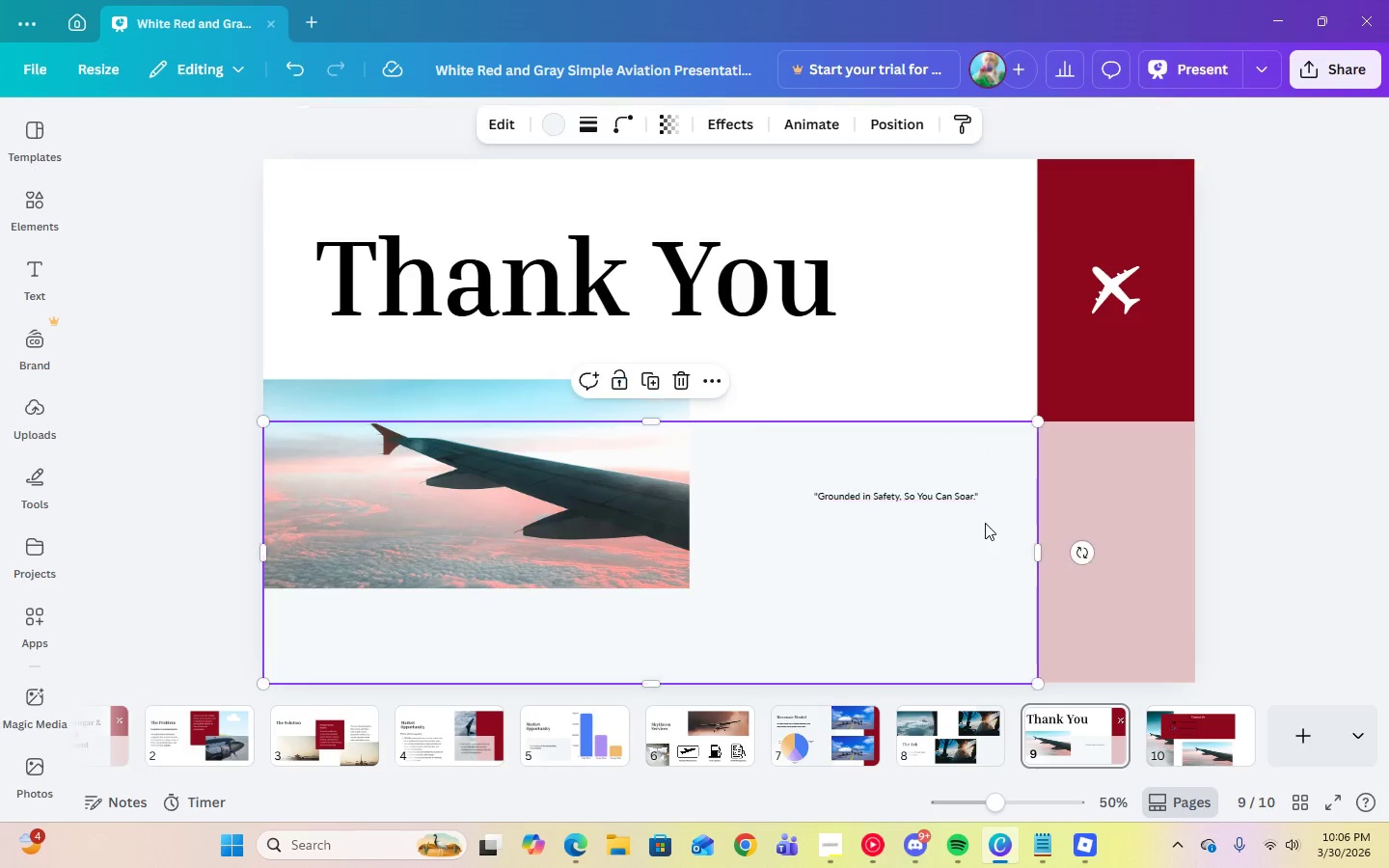 
double_click([890, 496])
 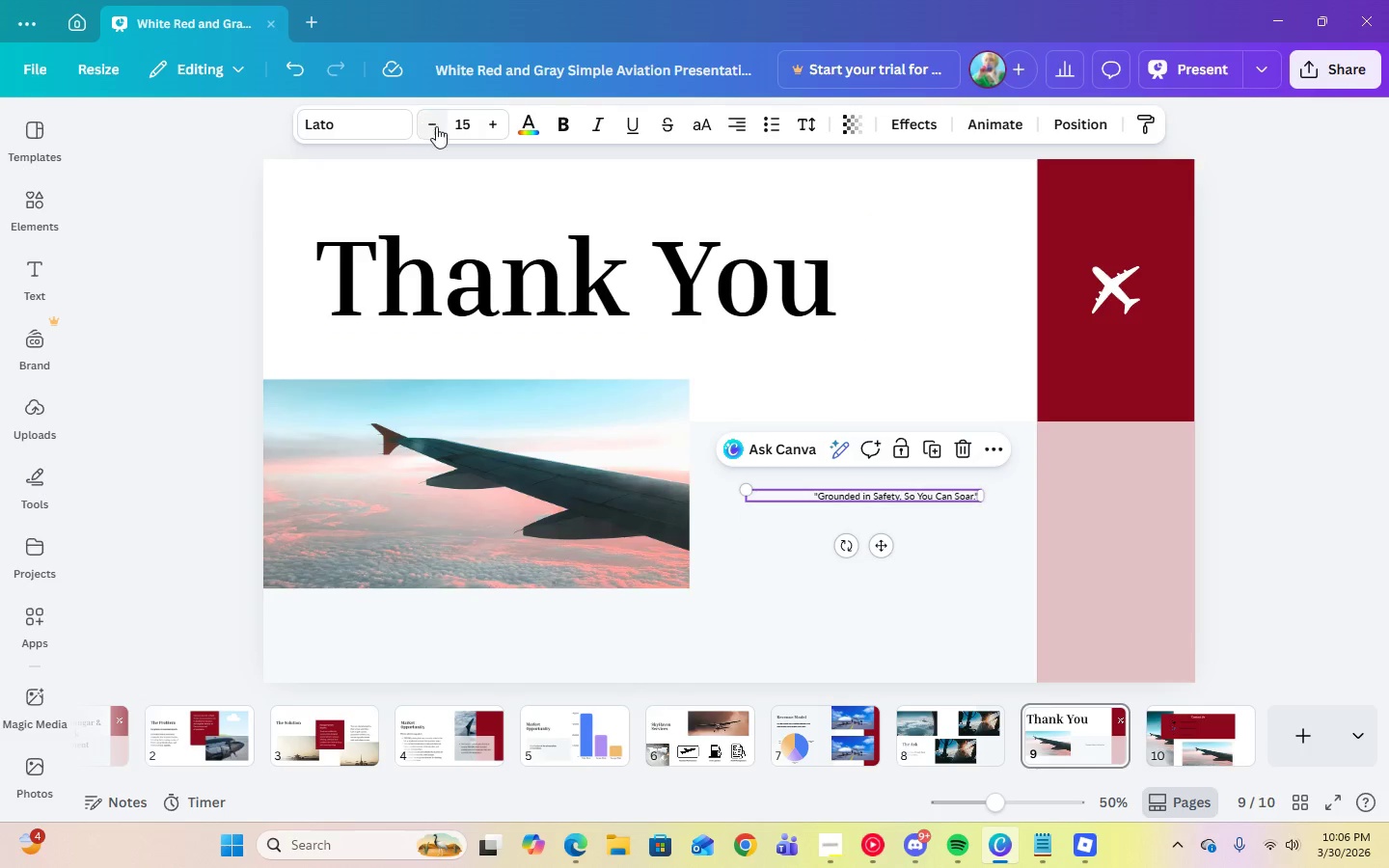 
left_click([458, 123])
 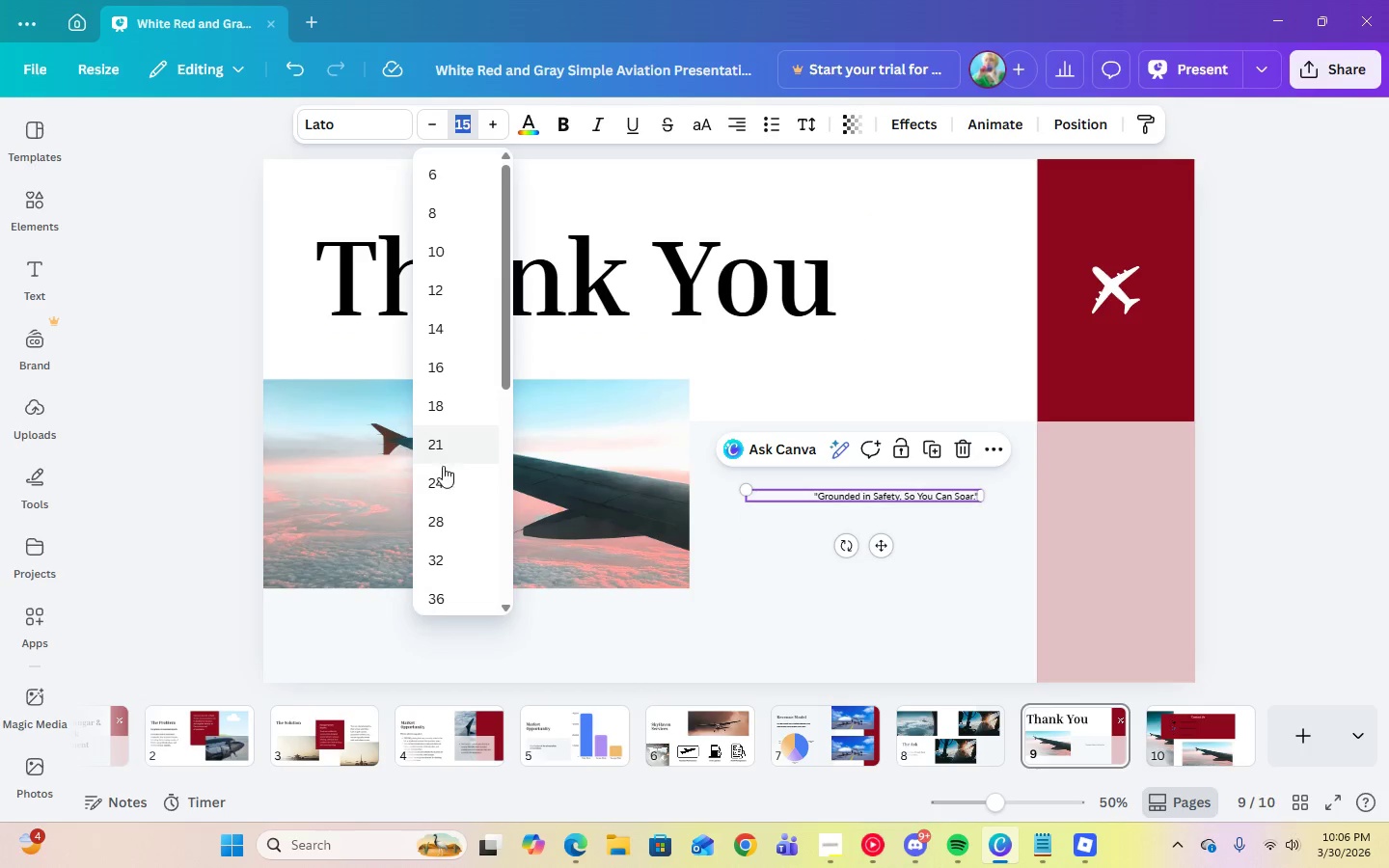 
left_click([443, 479])
 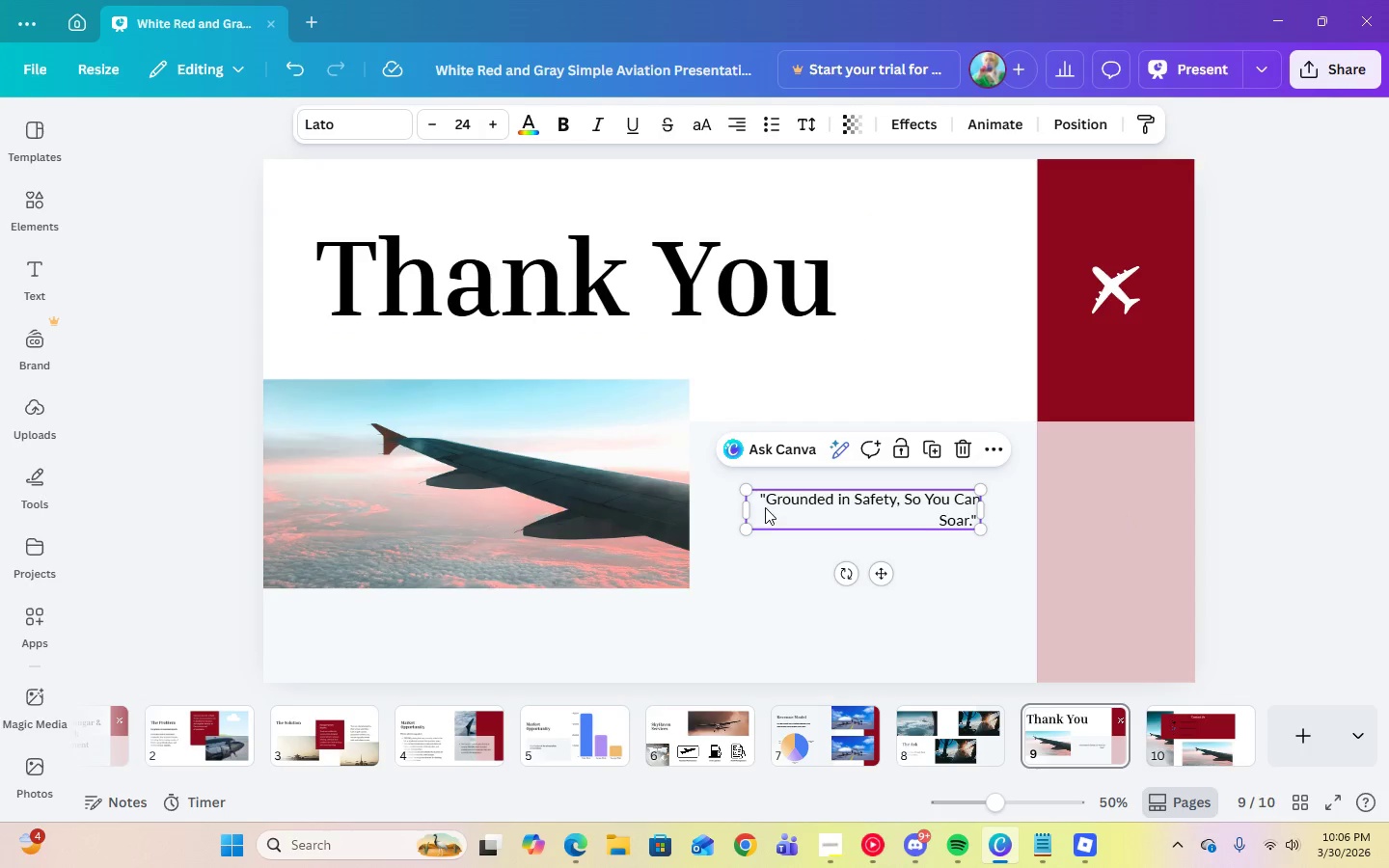 
left_click_drag(start_coordinate=[743, 507], to_coordinate=[707, 507])
 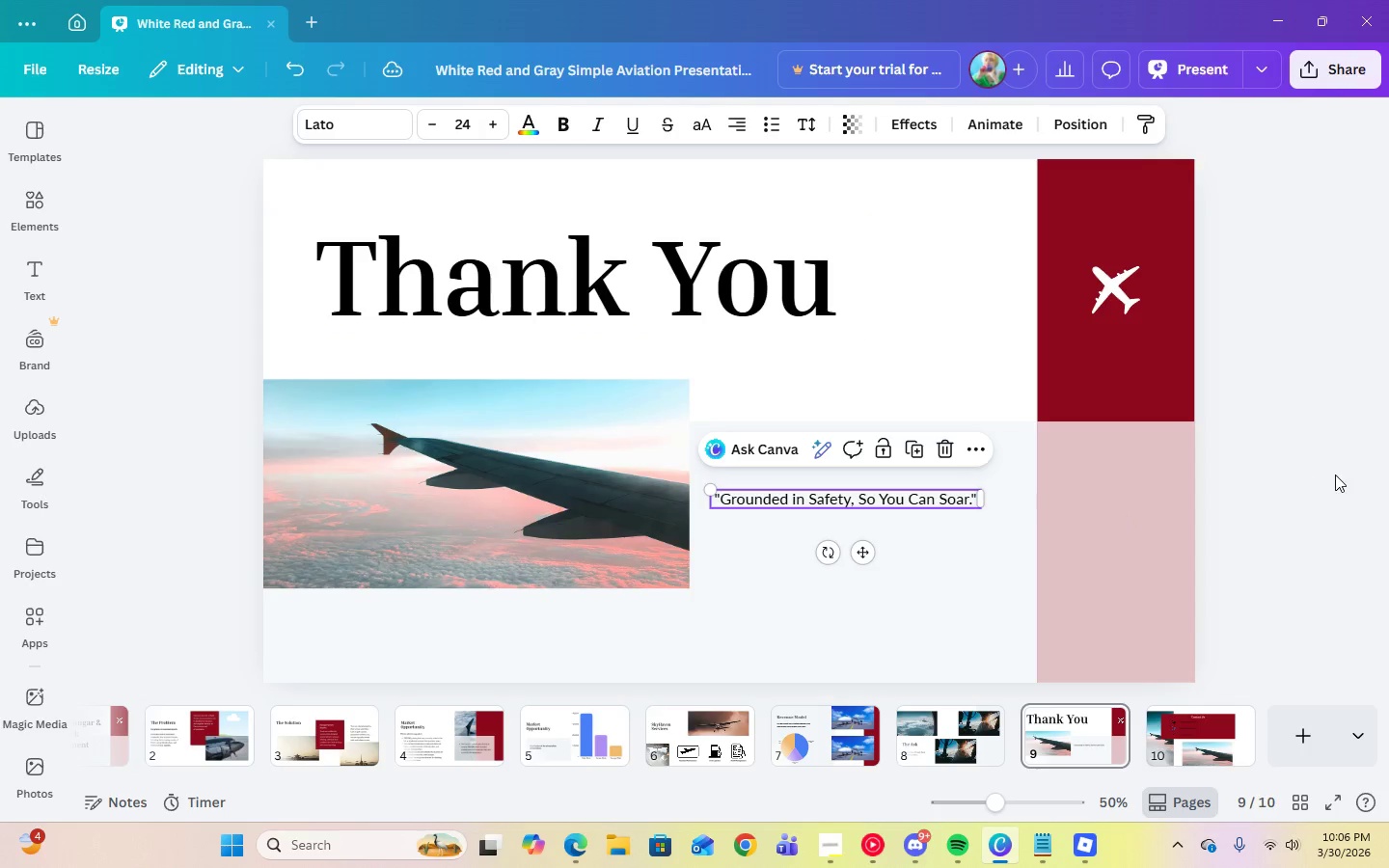 
left_click([1335, 475])
 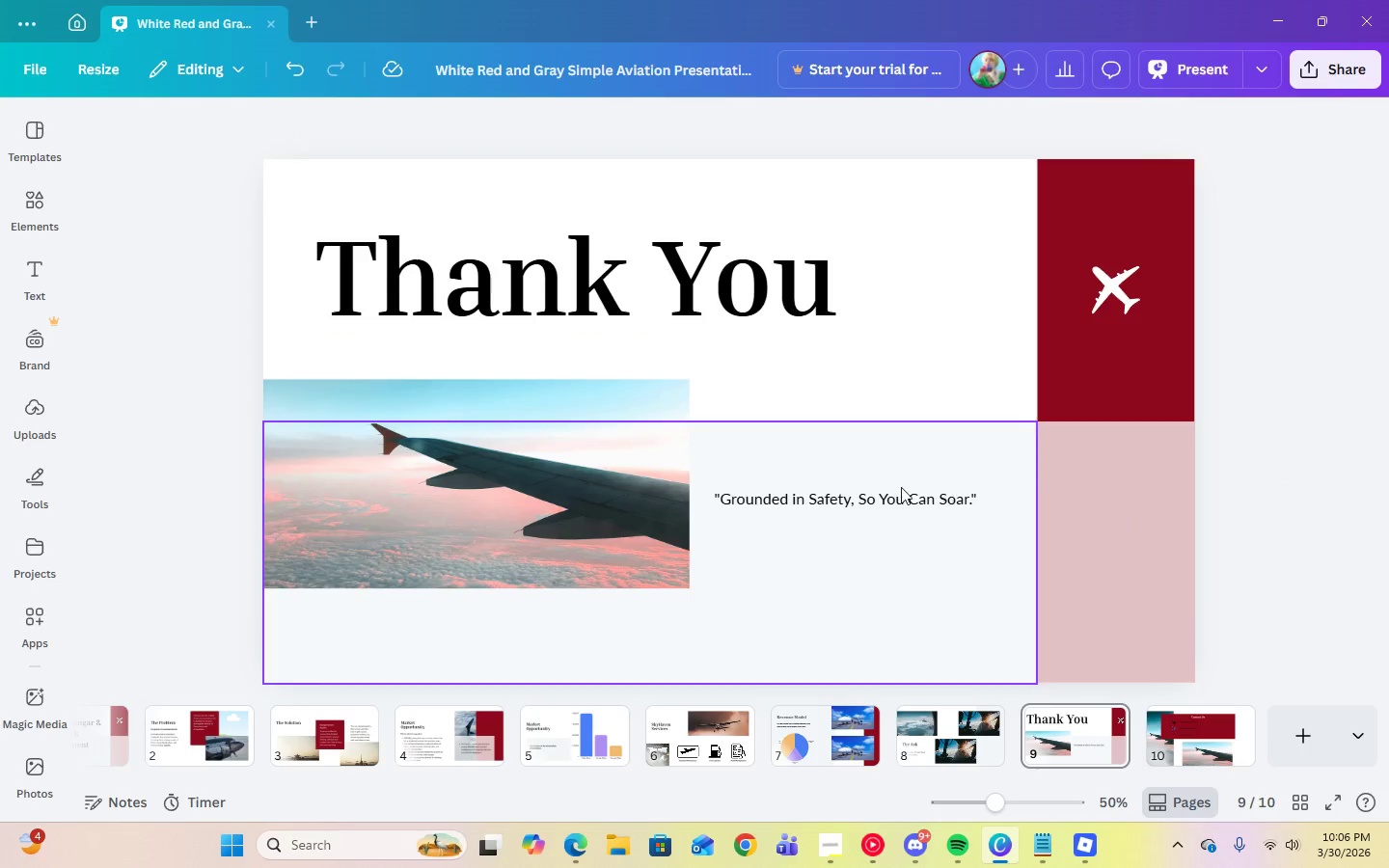 
left_click([880, 489])
 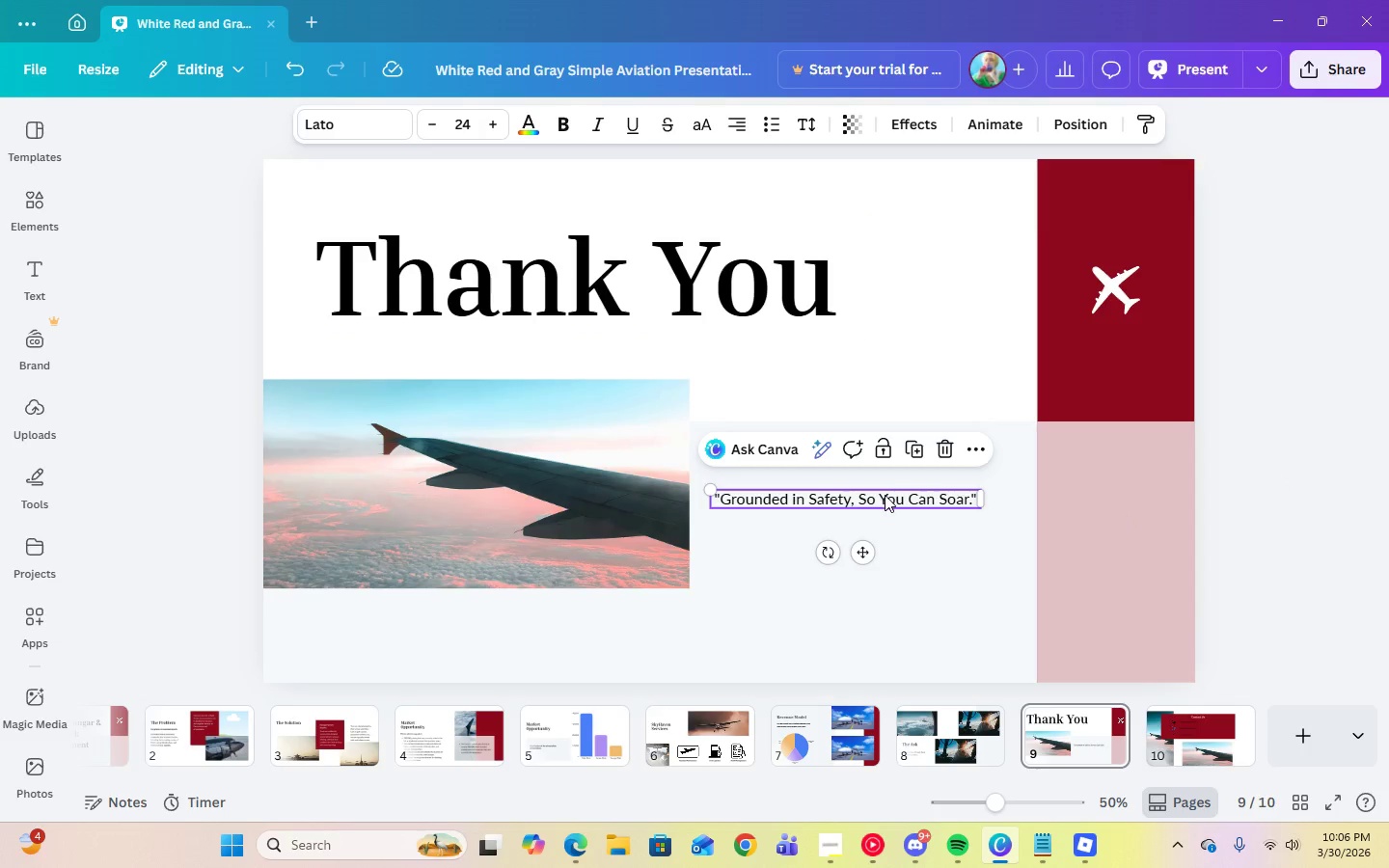 
left_click_drag(start_coordinate=[882, 495], to_coordinate=[899, 491])
 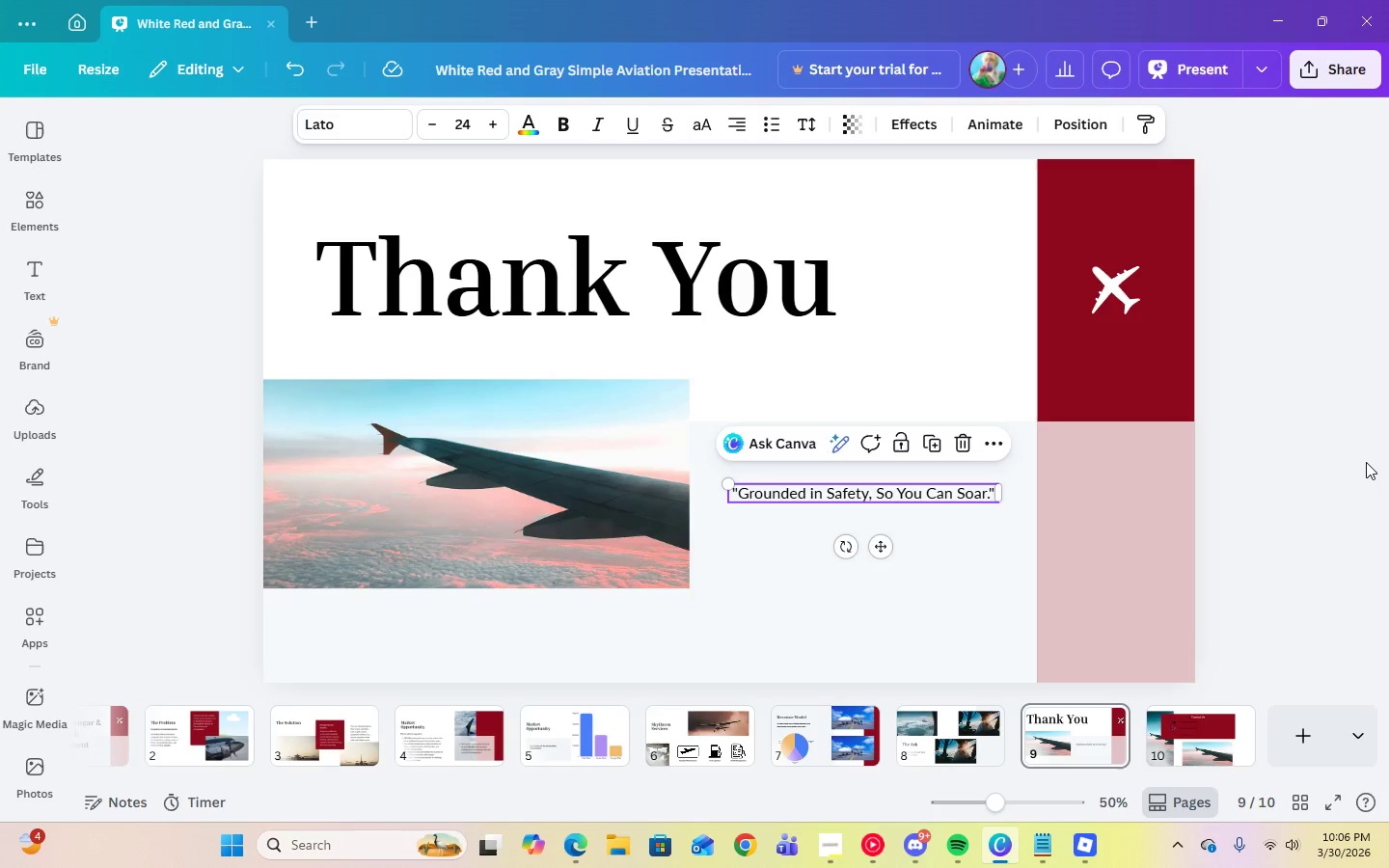 
left_click([1366, 462])
 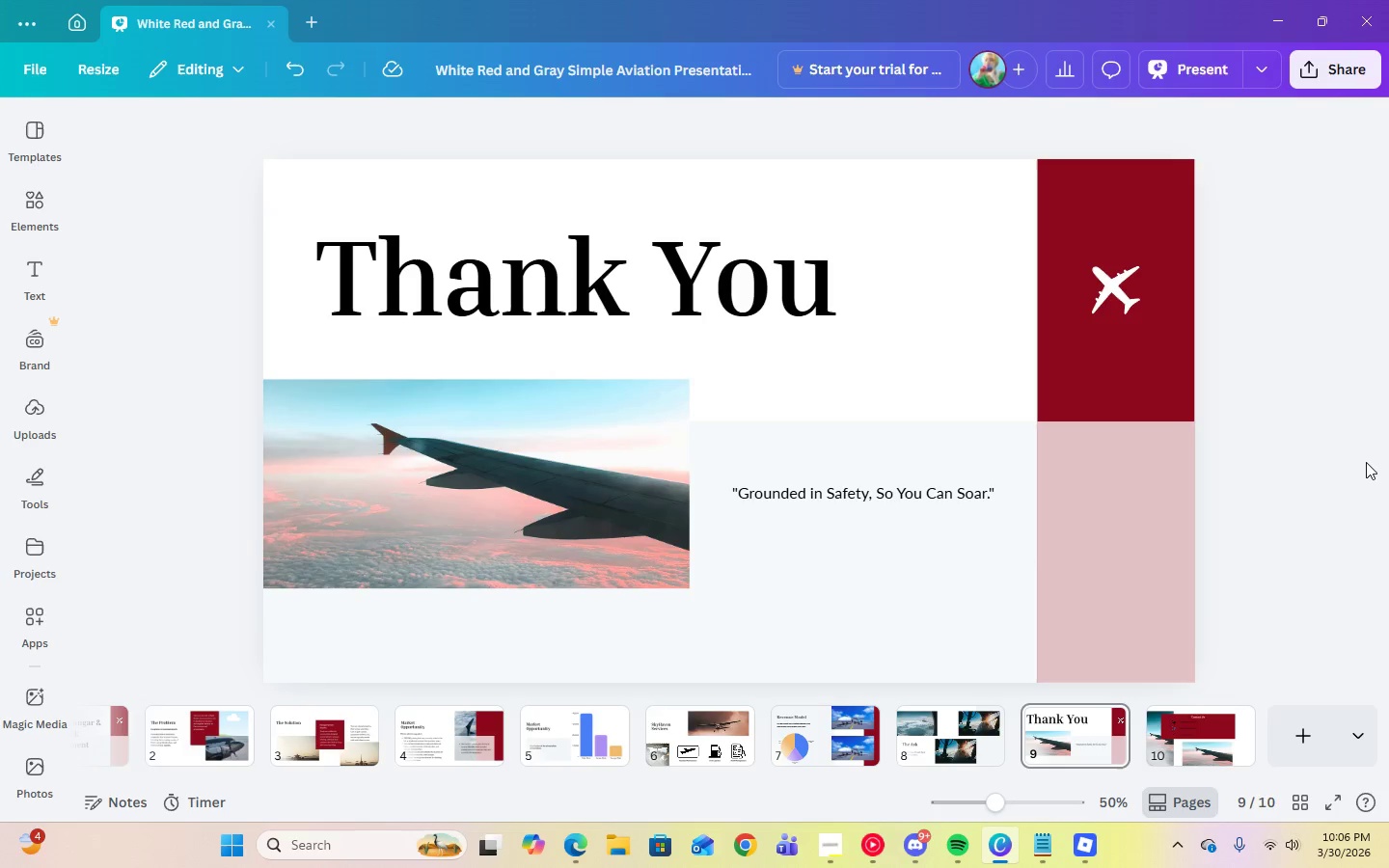 
left_click([1365, 458])
 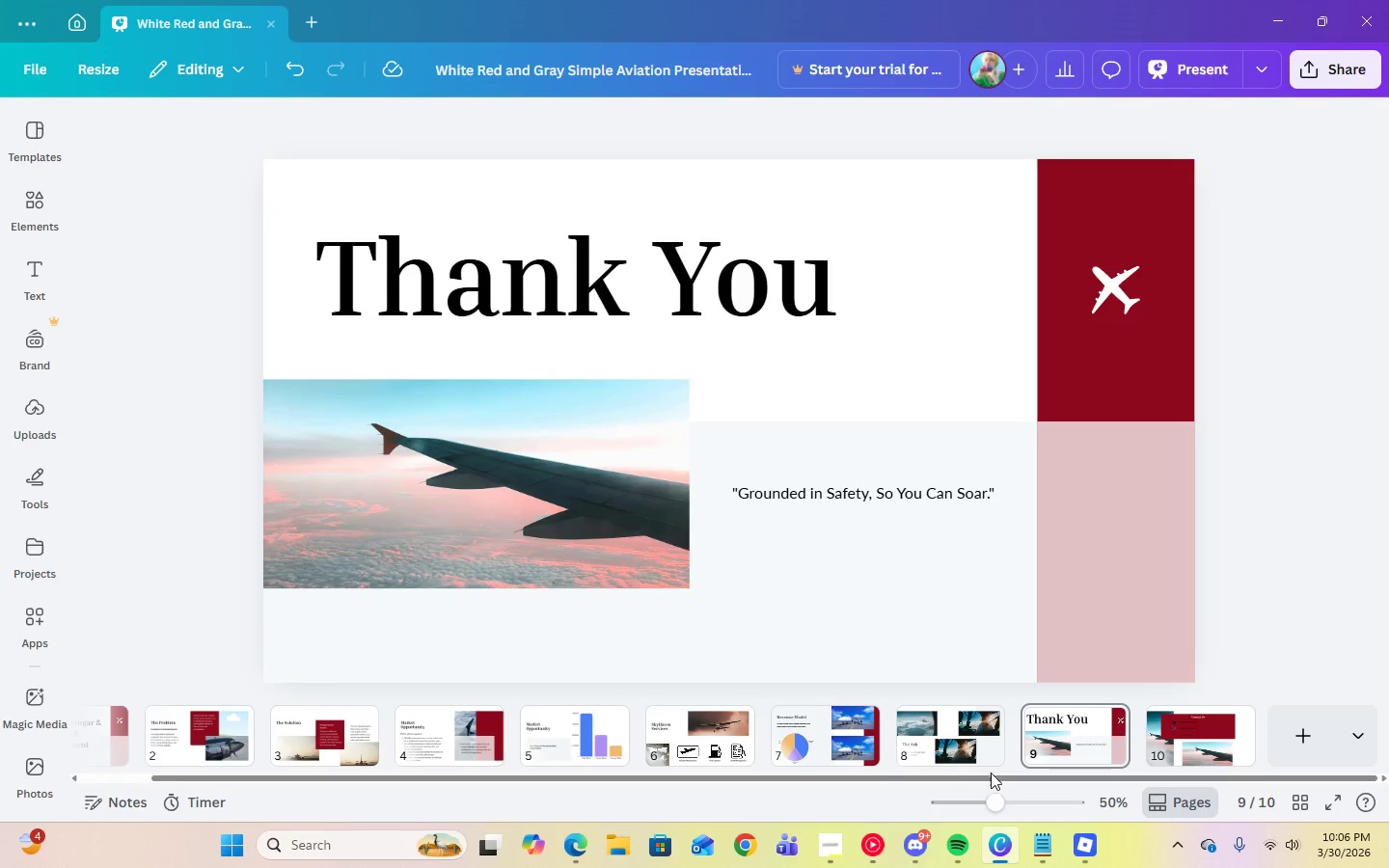 
left_click_drag(start_coordinate=[957, 776], to_coordinate=[531, 790])
 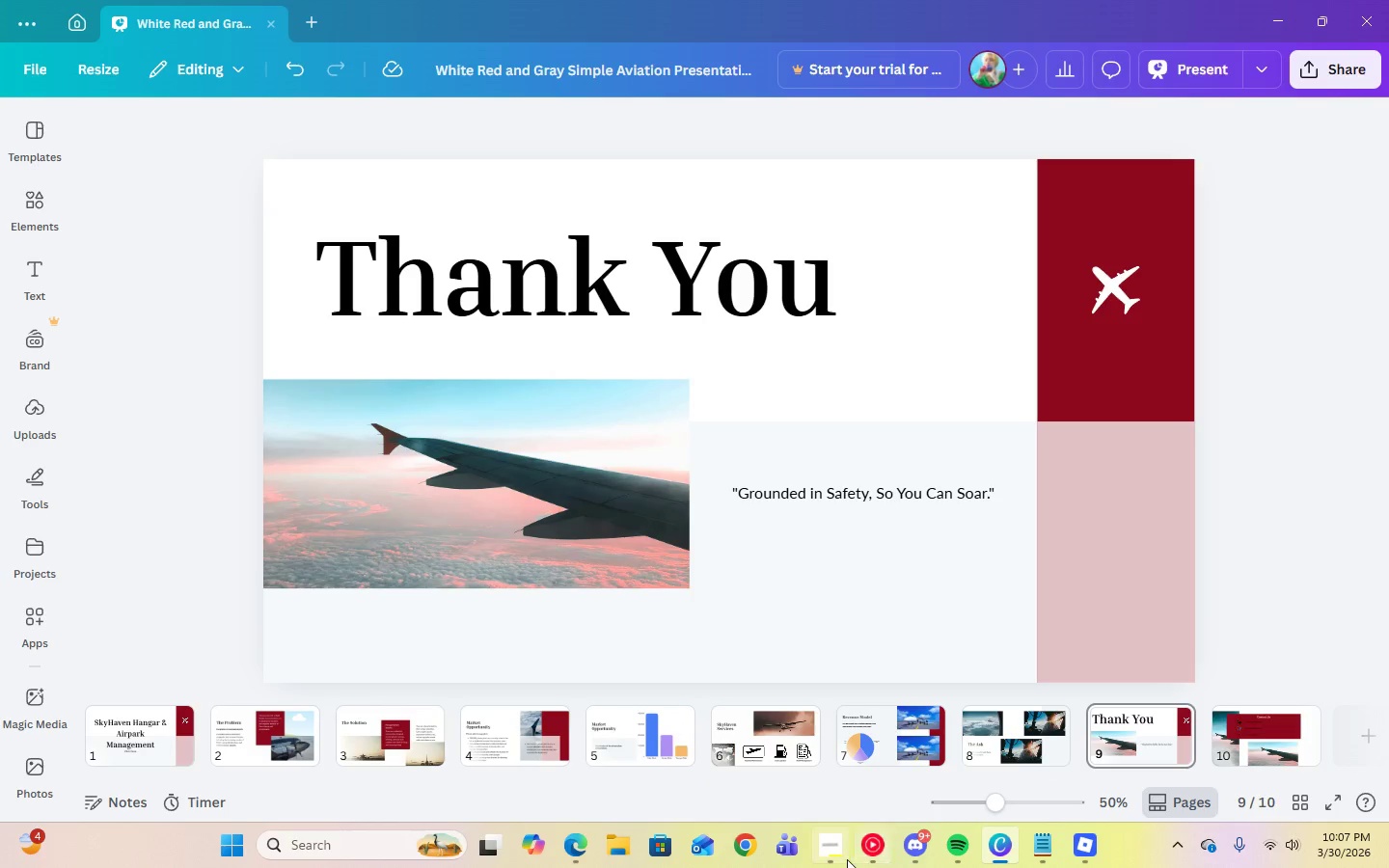 
left_click([843, 857])